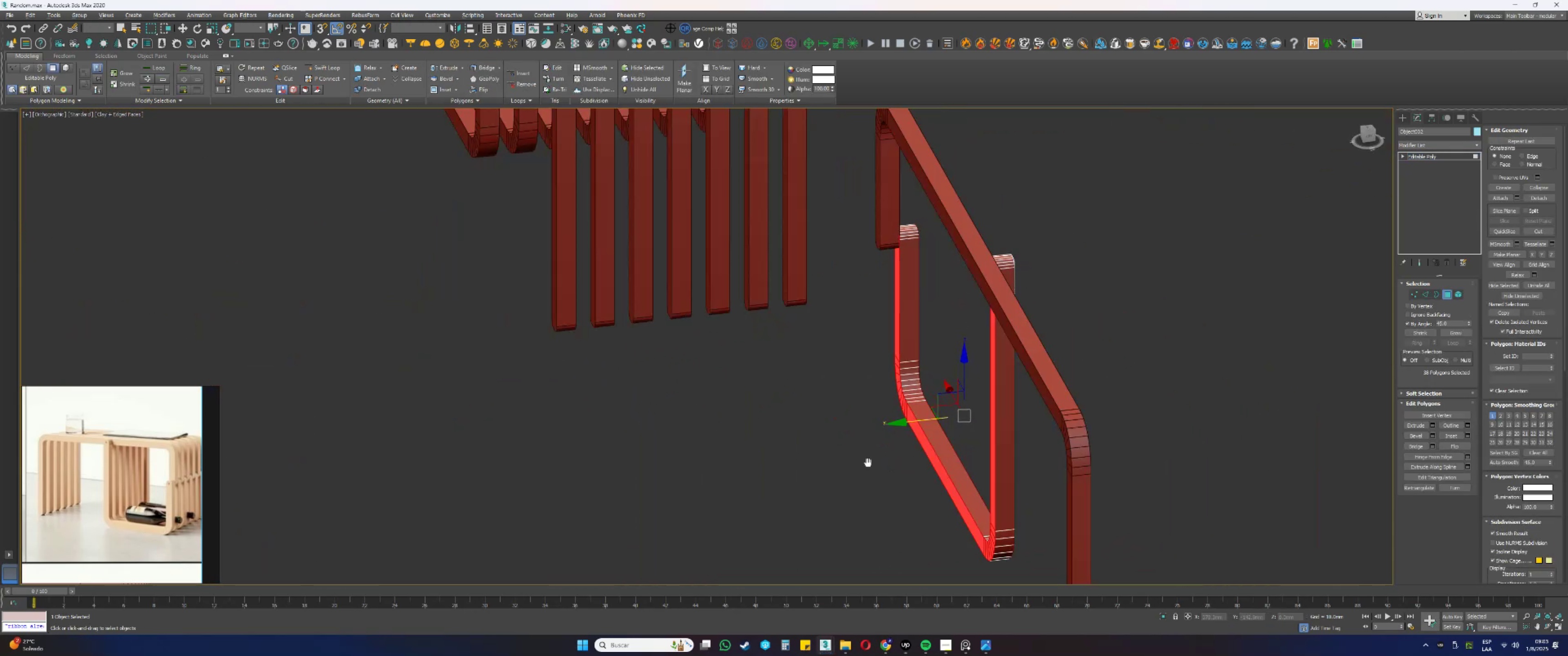 
key(F3)
 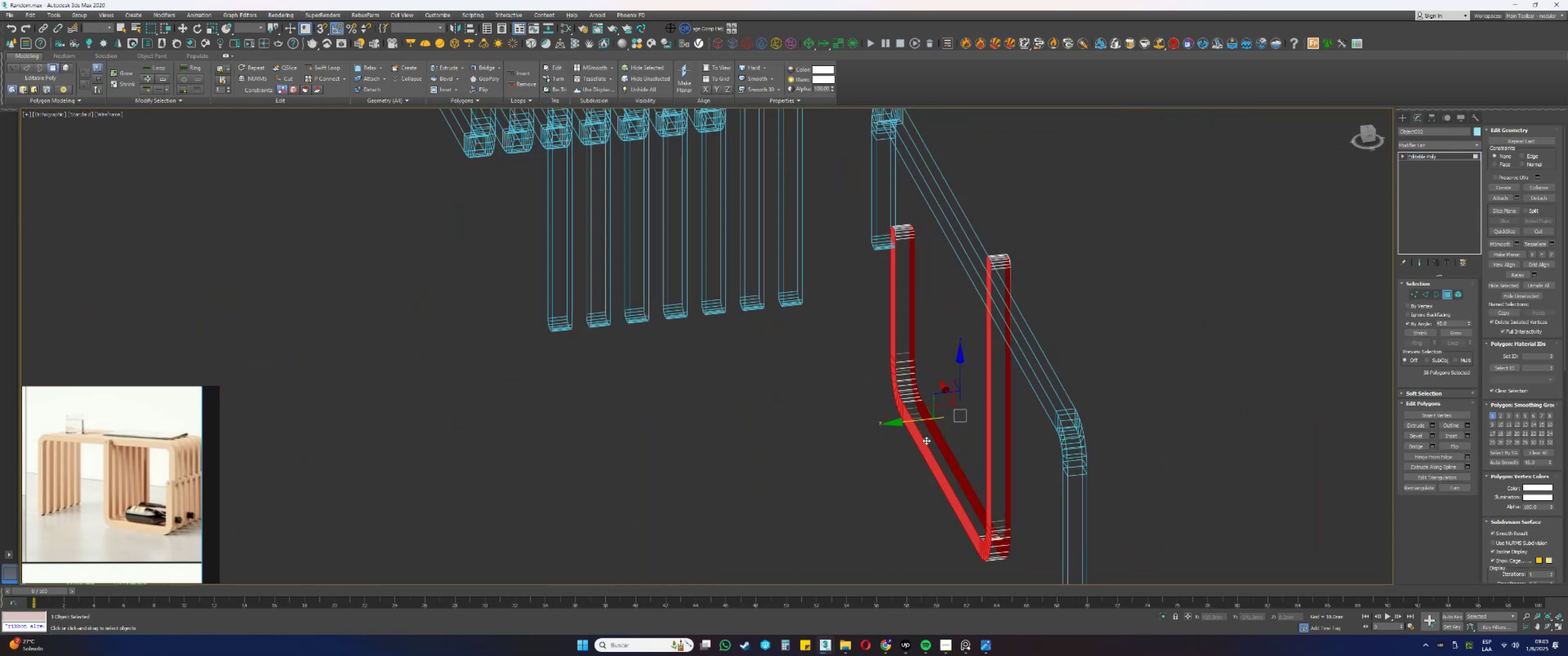 
hold_key(key=AltLeft, duration=0.55)
 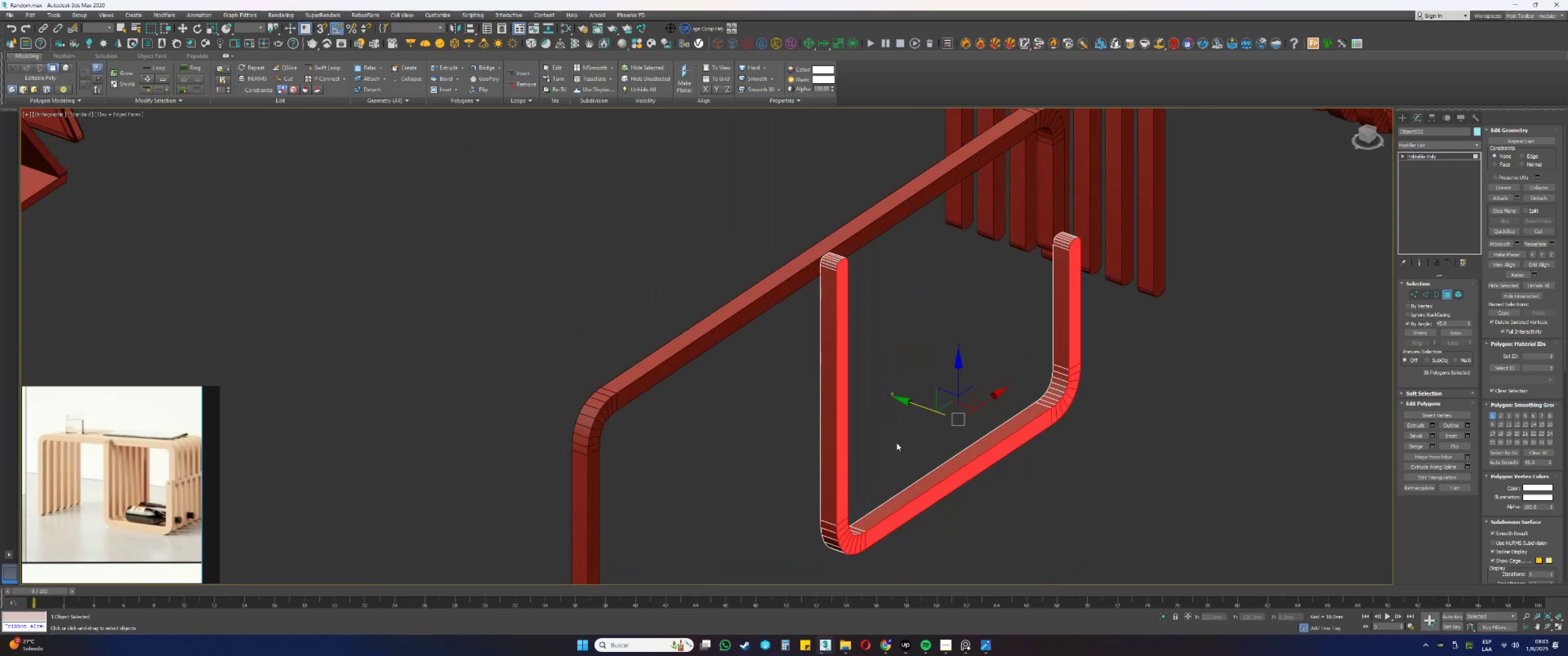 
hold_key(key=AltLeft, duration=0.66)
 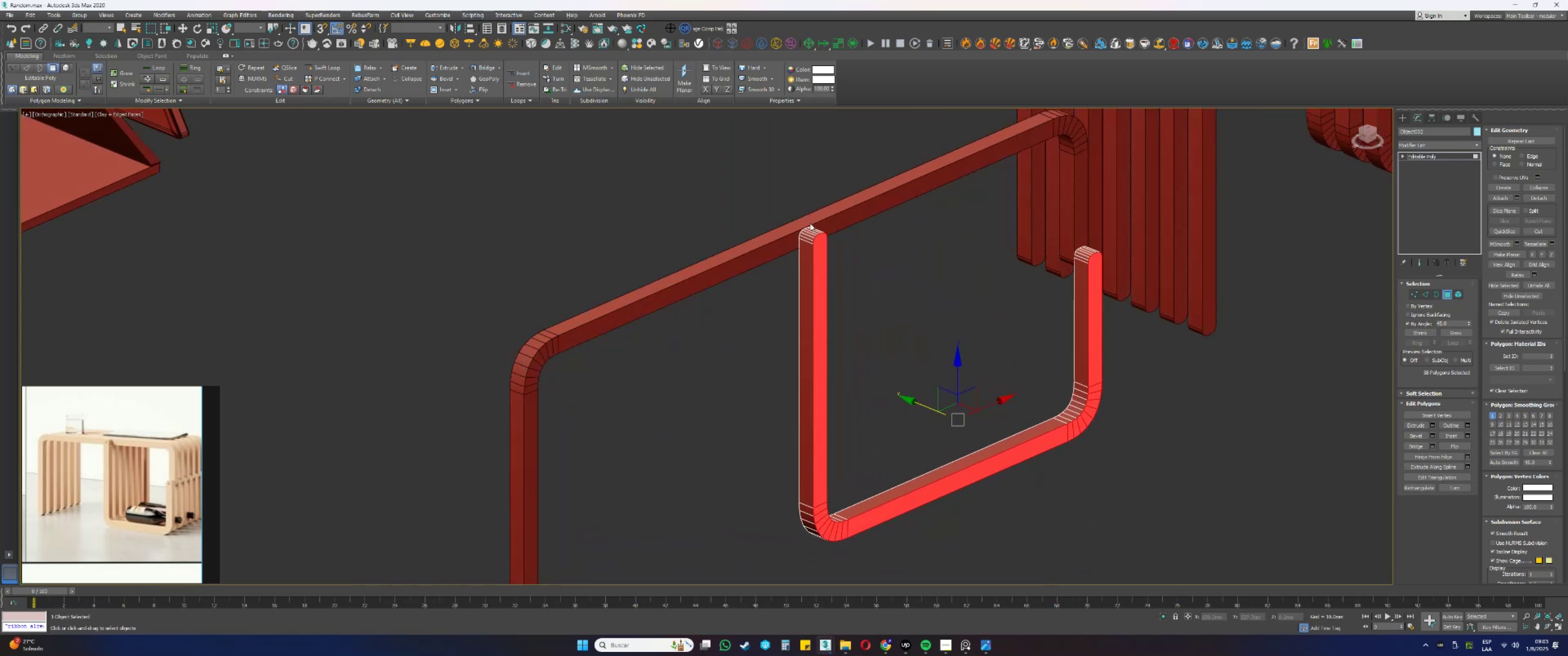 
key(F3)
 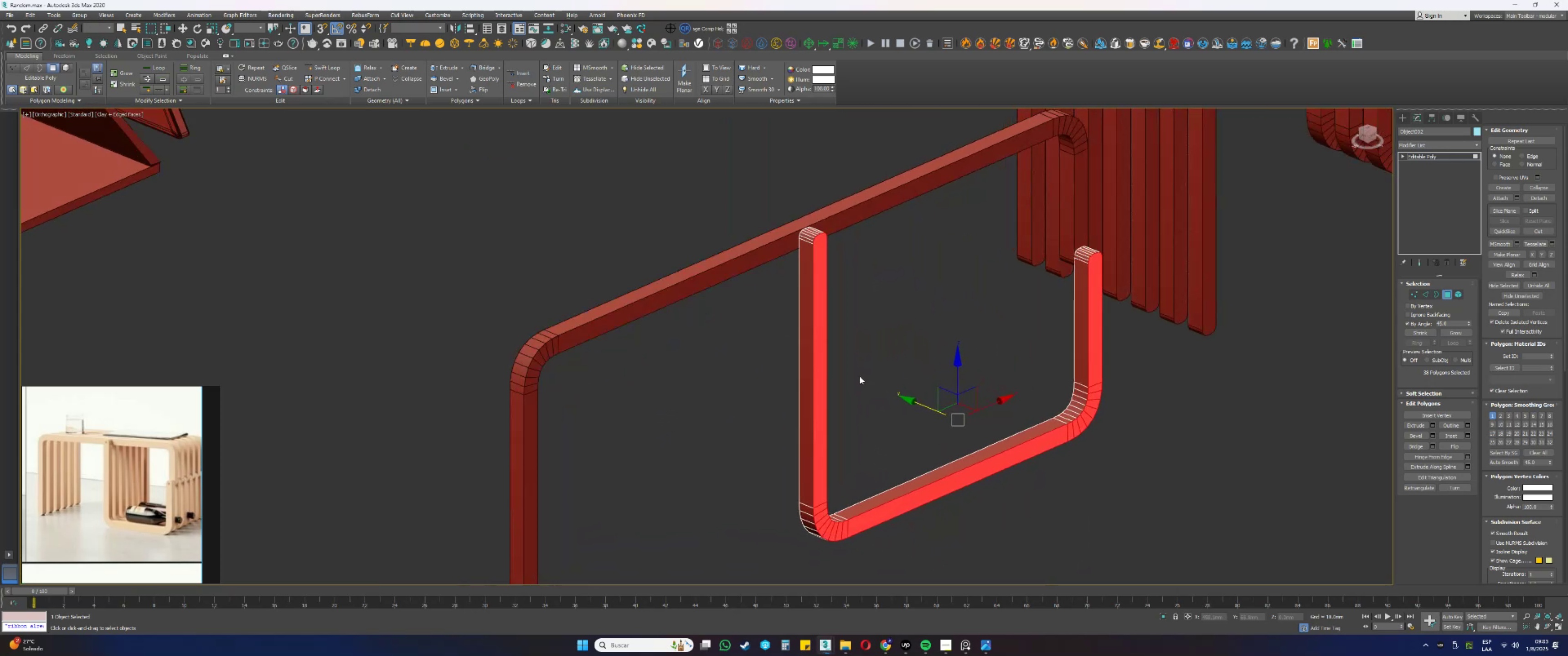 
scroll: coordinate [824, 245], scroll_direction: up, amount: 5.0
 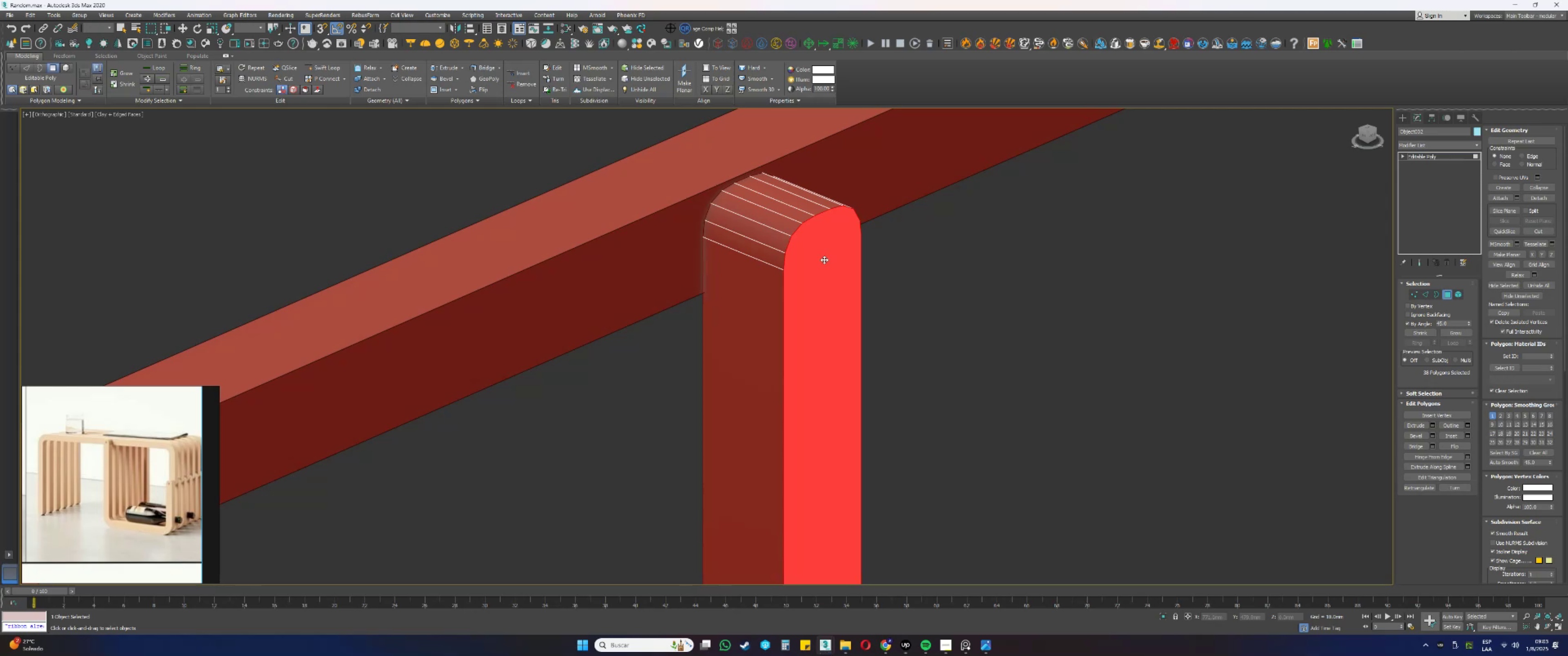 
wait(13.79)
 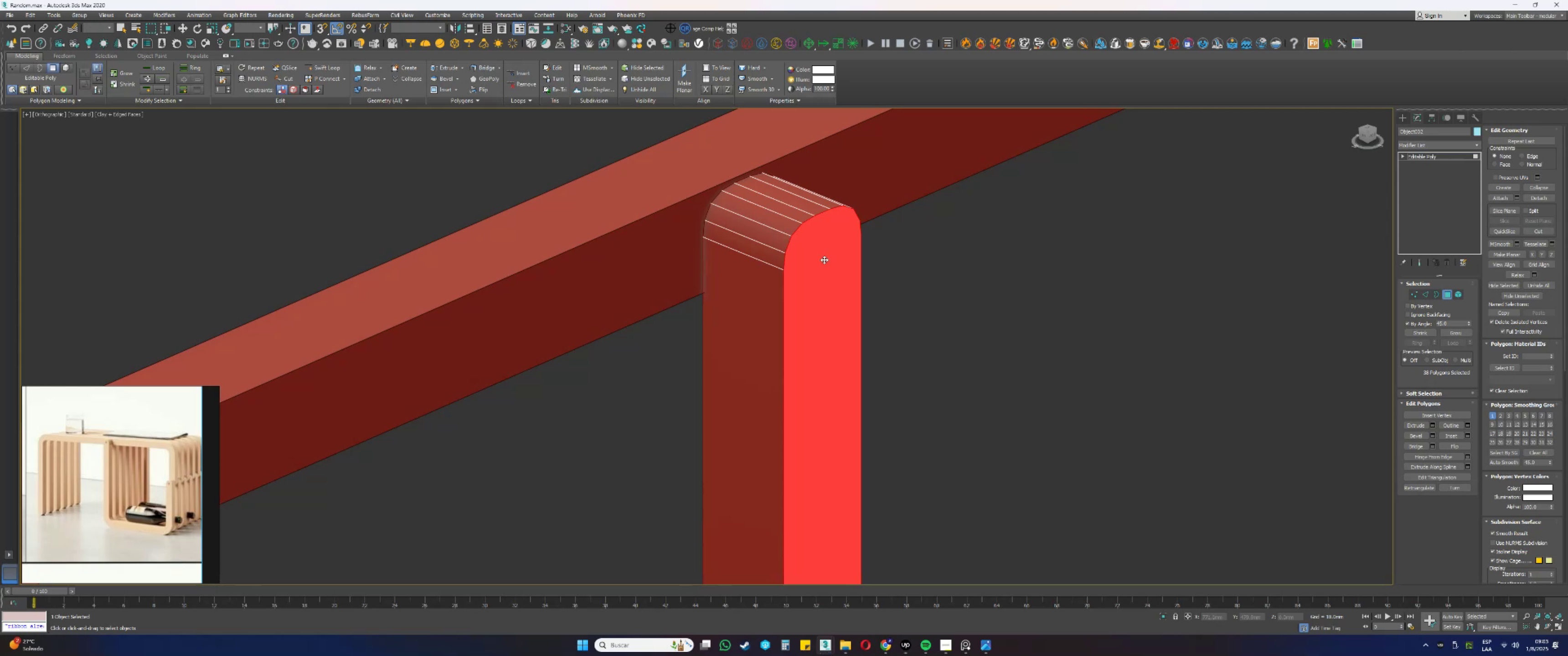 
left_click([846, 642])
 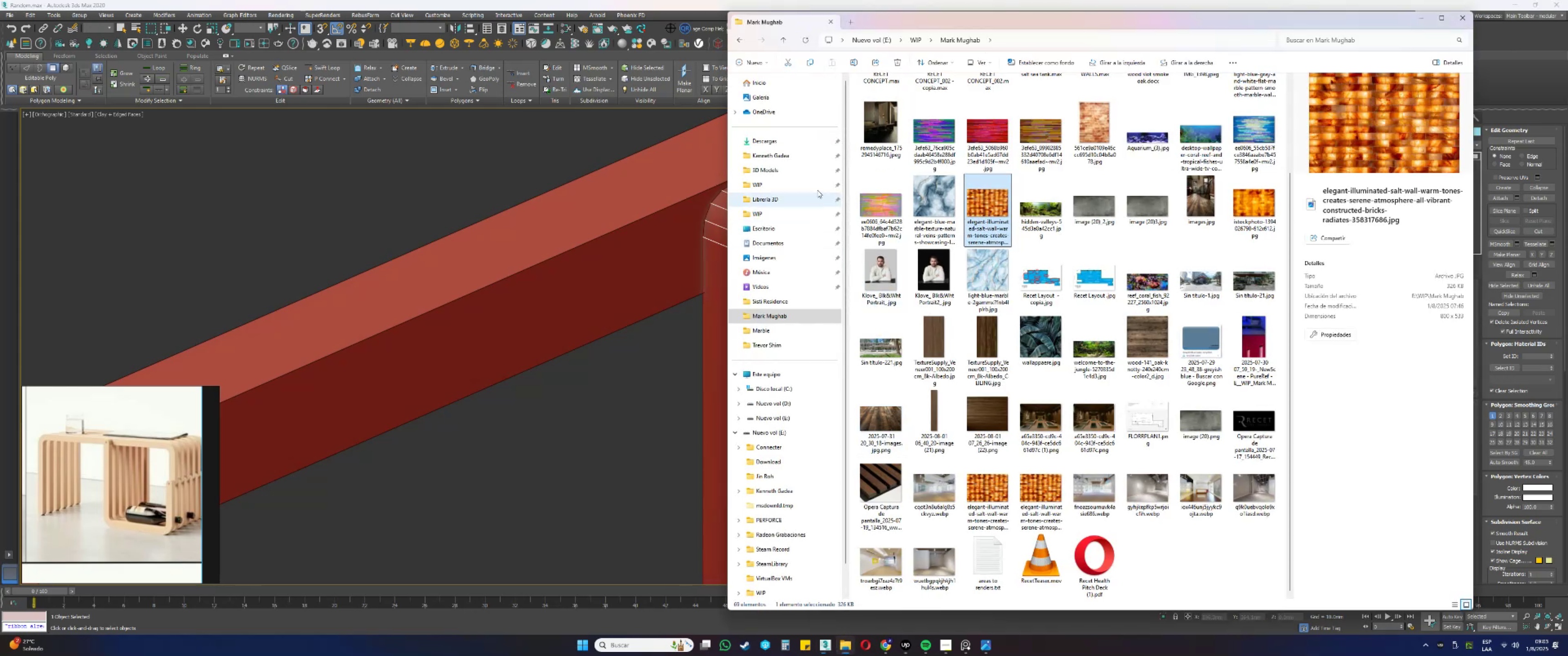 
left_click([781, 141])
 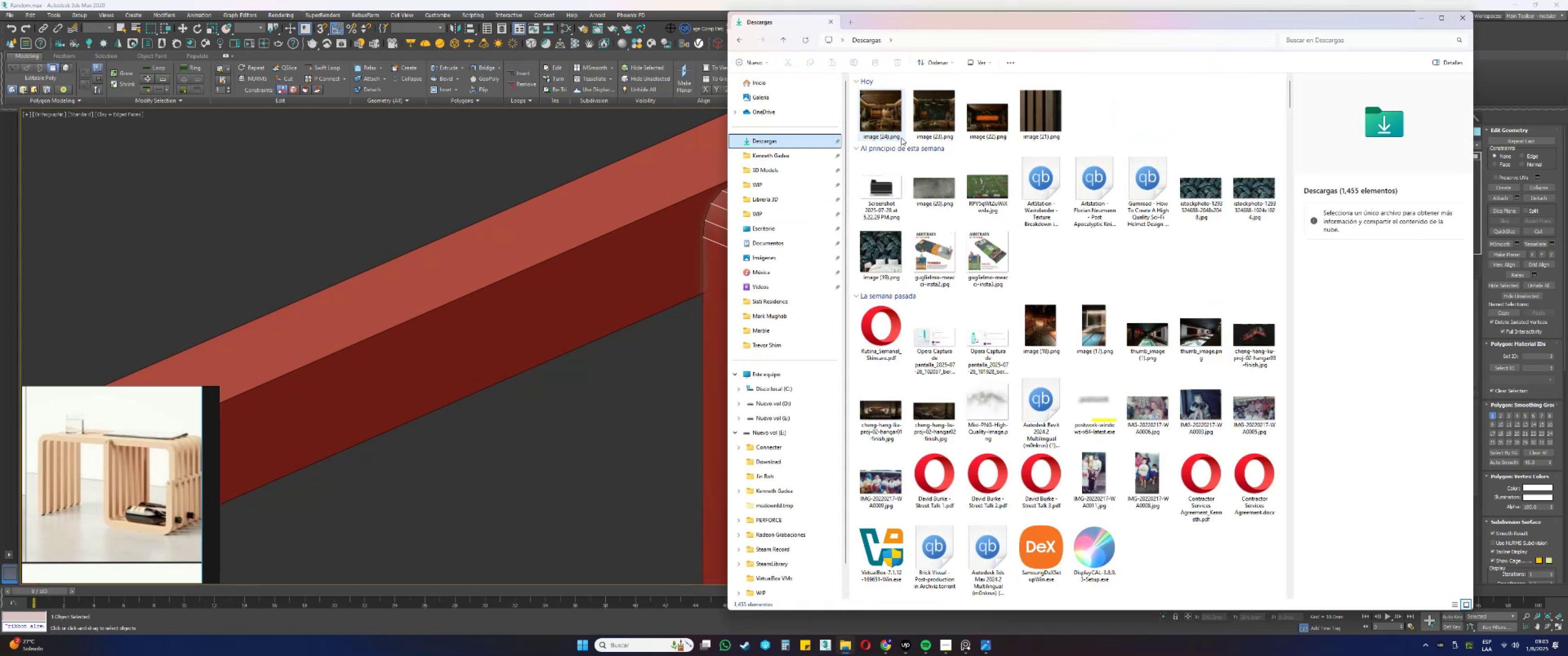 
double_click([895, 129])
 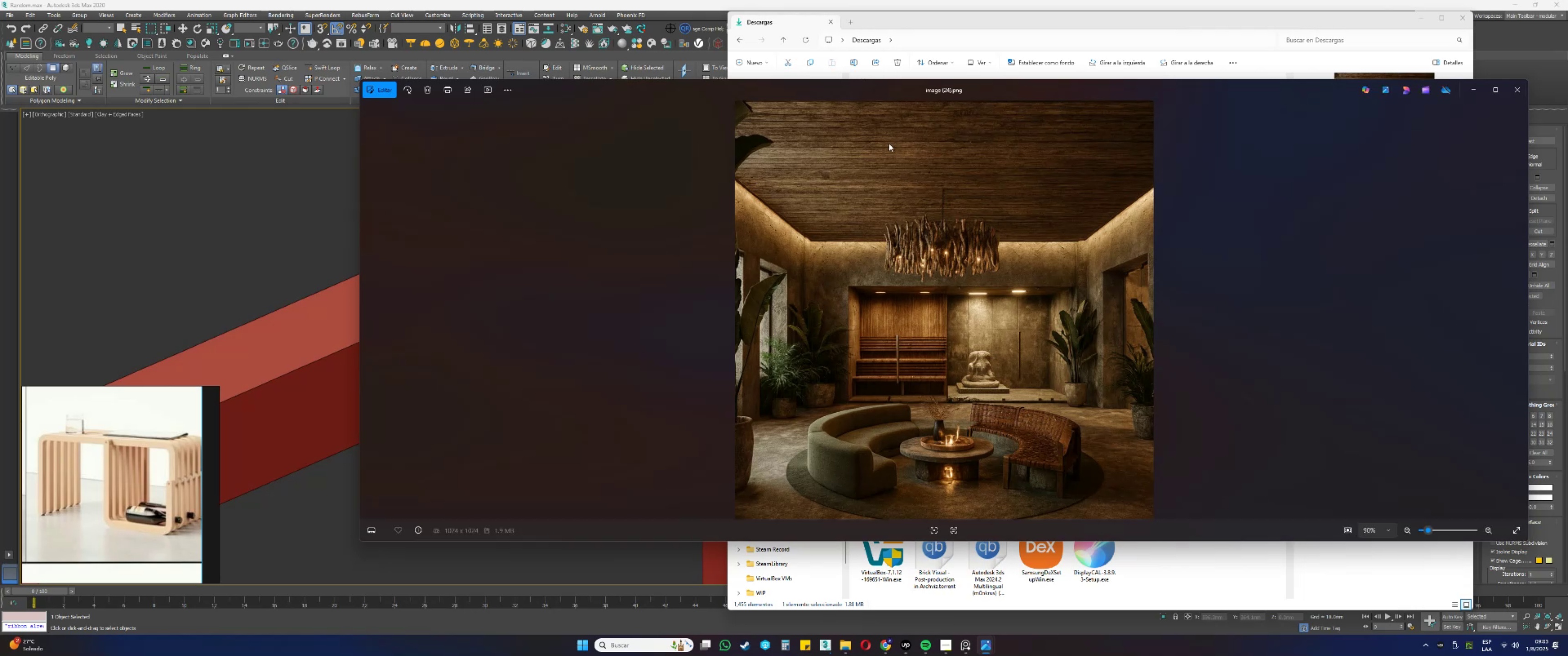 
key(ArrowRight)
 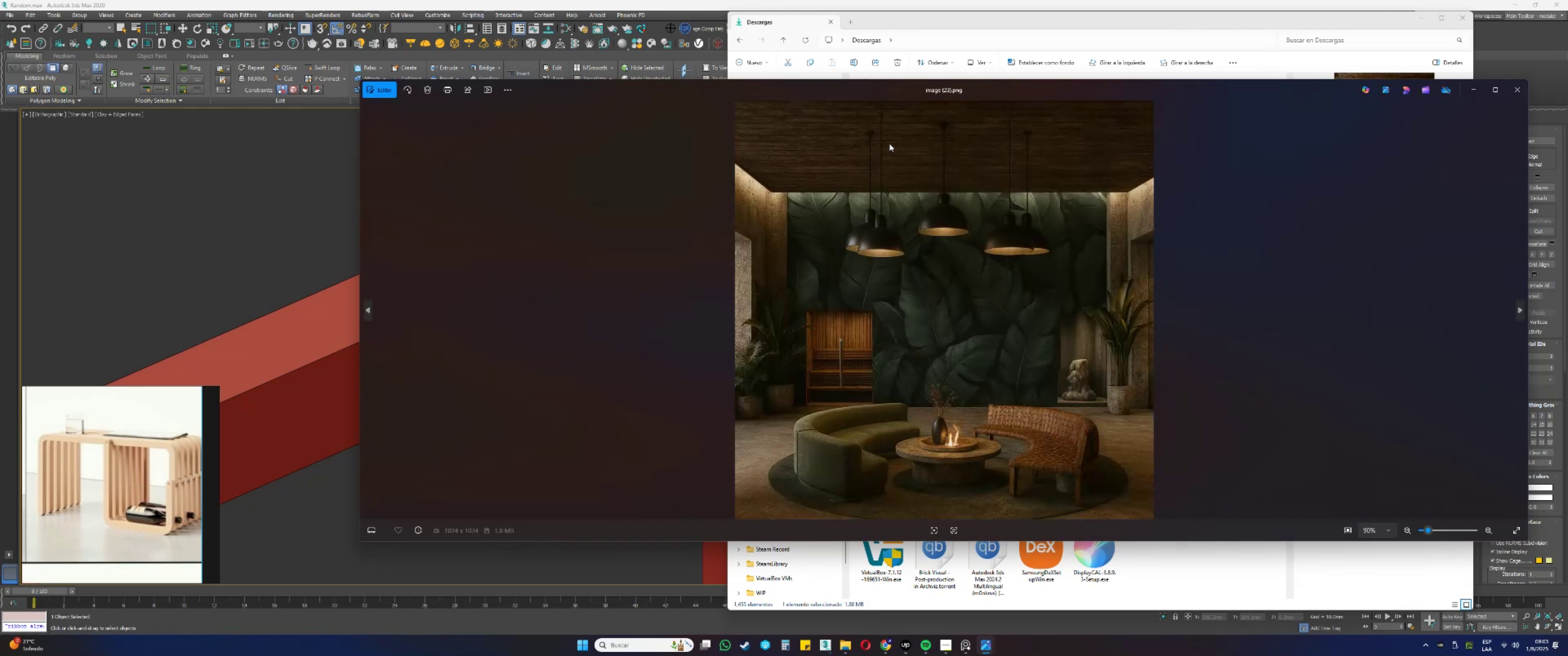 
key(ArrowLeft)
 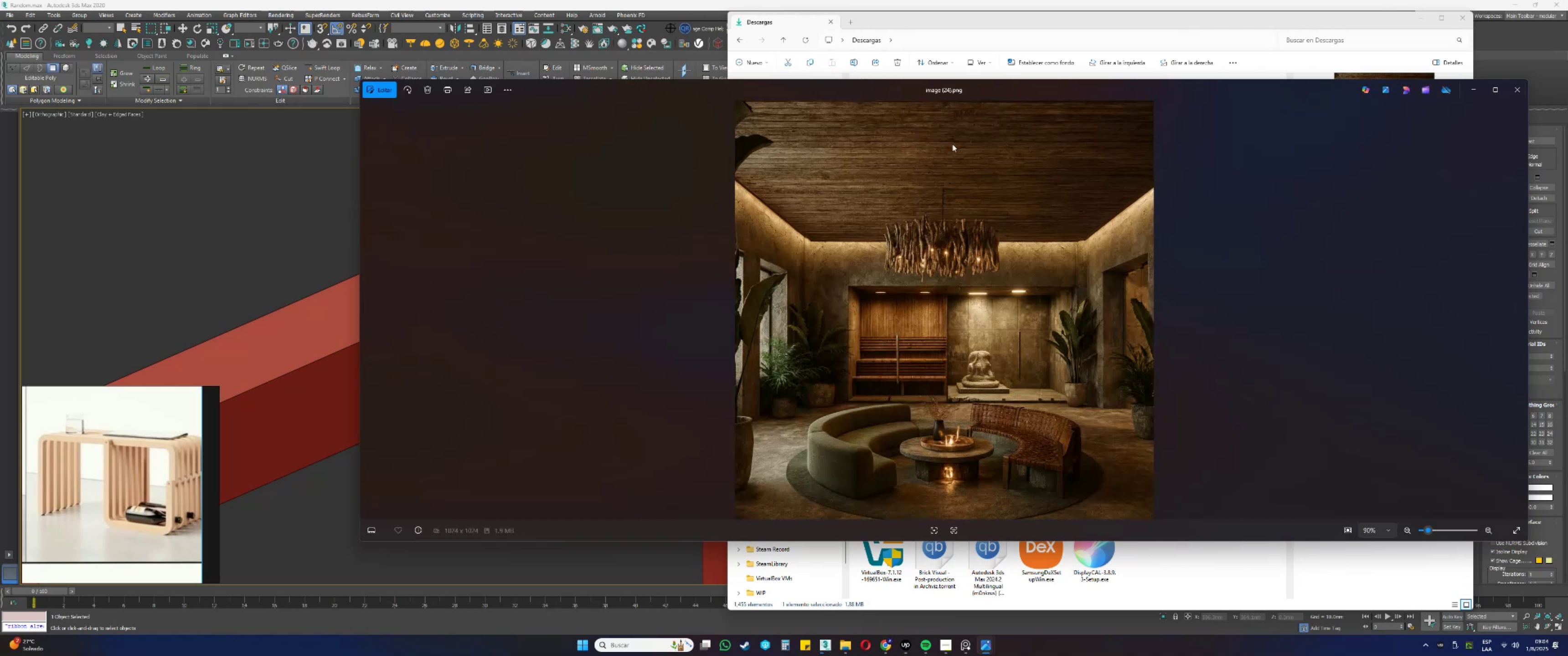 
left_click([1524, 94])
 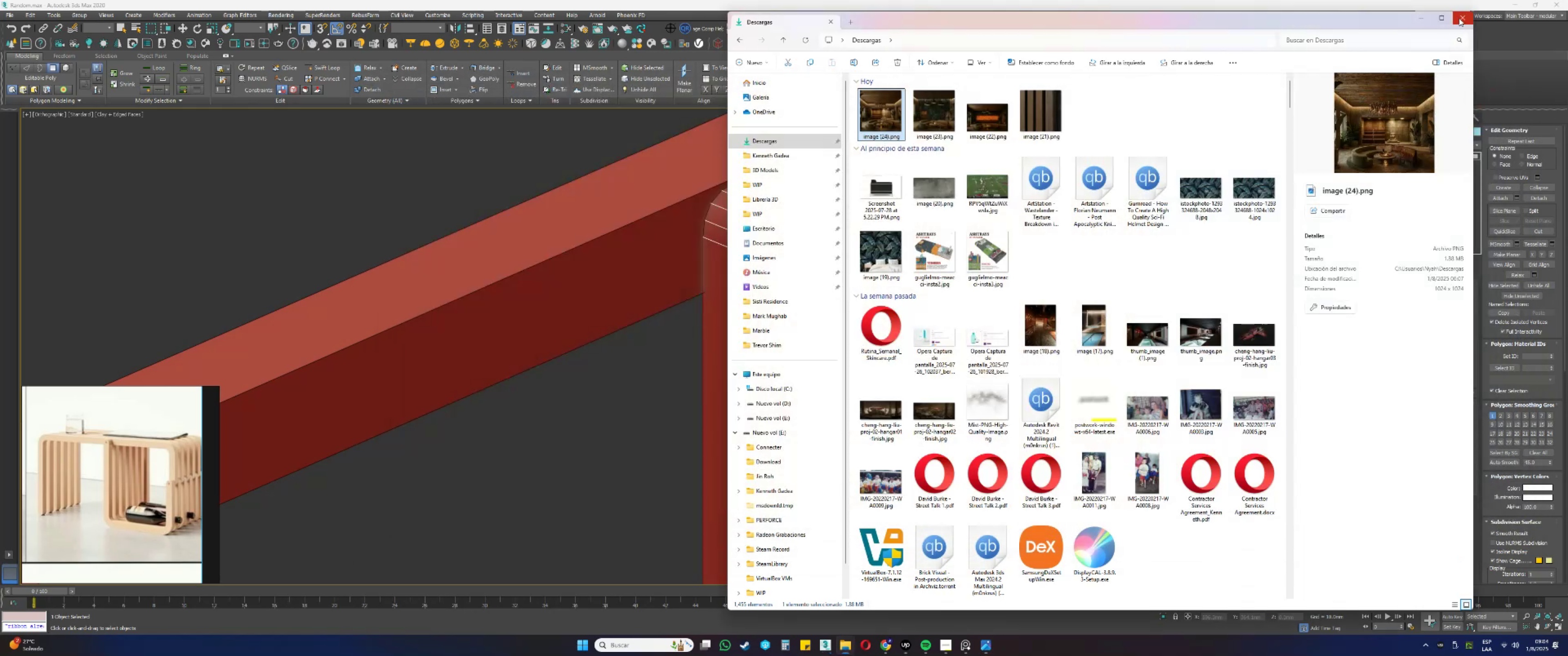 
left_click([1459, 18])
 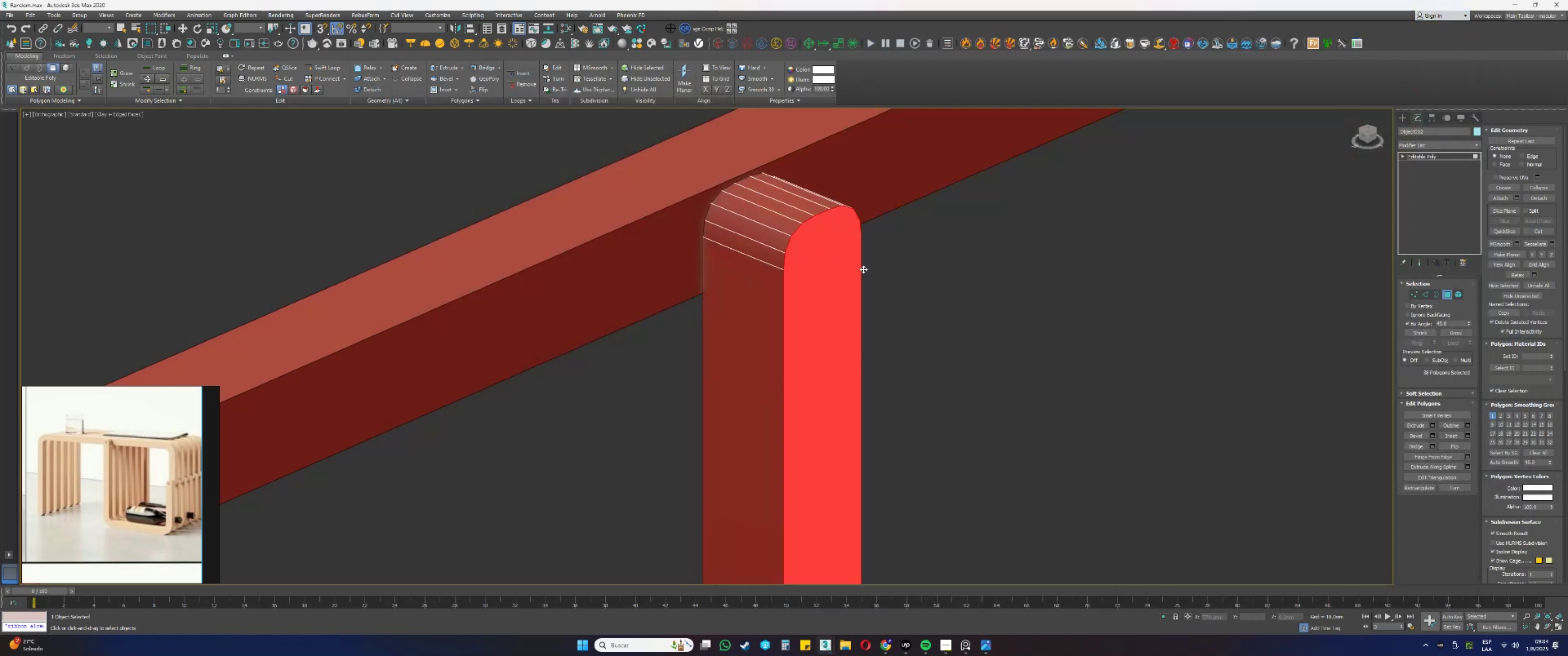 
scroll: coordinate [857, 378], scroll_direction: down, amount: 8.0
 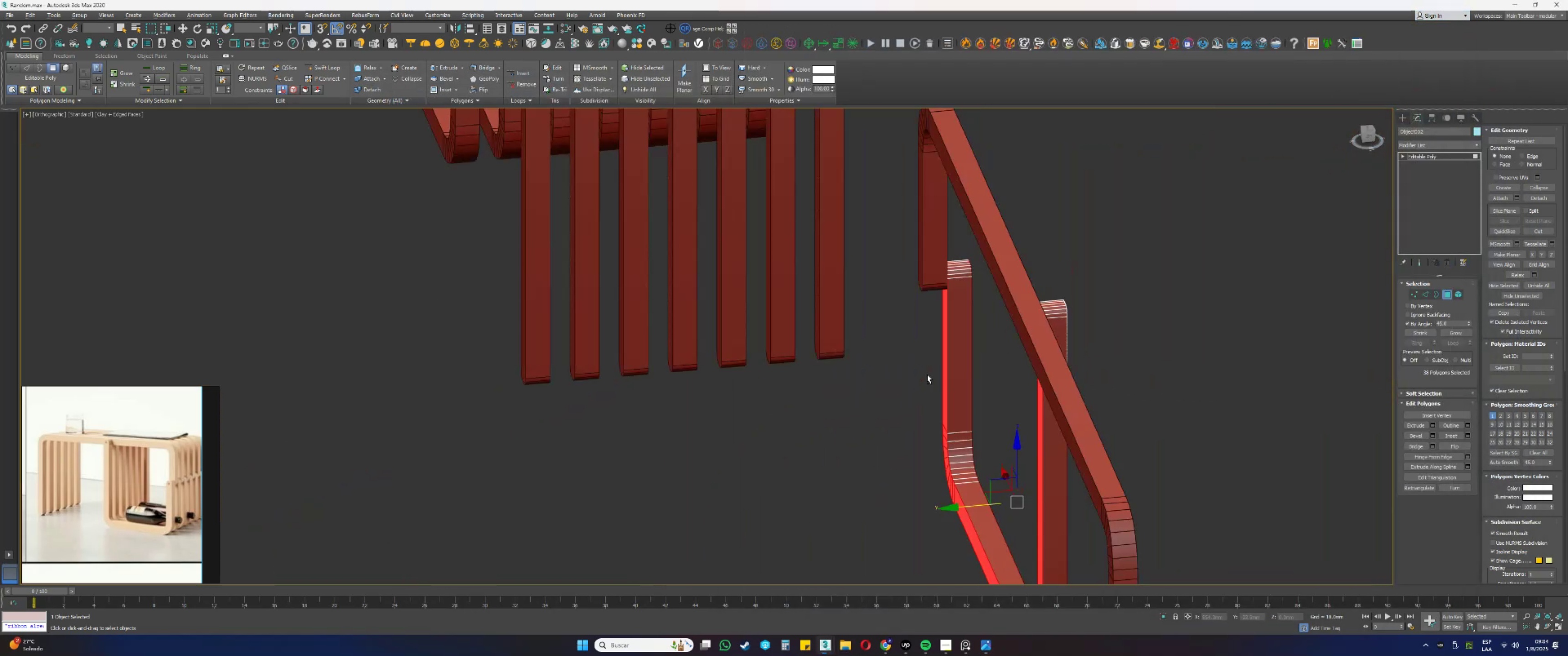 
hold_key(key=AltLeft, duration=1.08)
 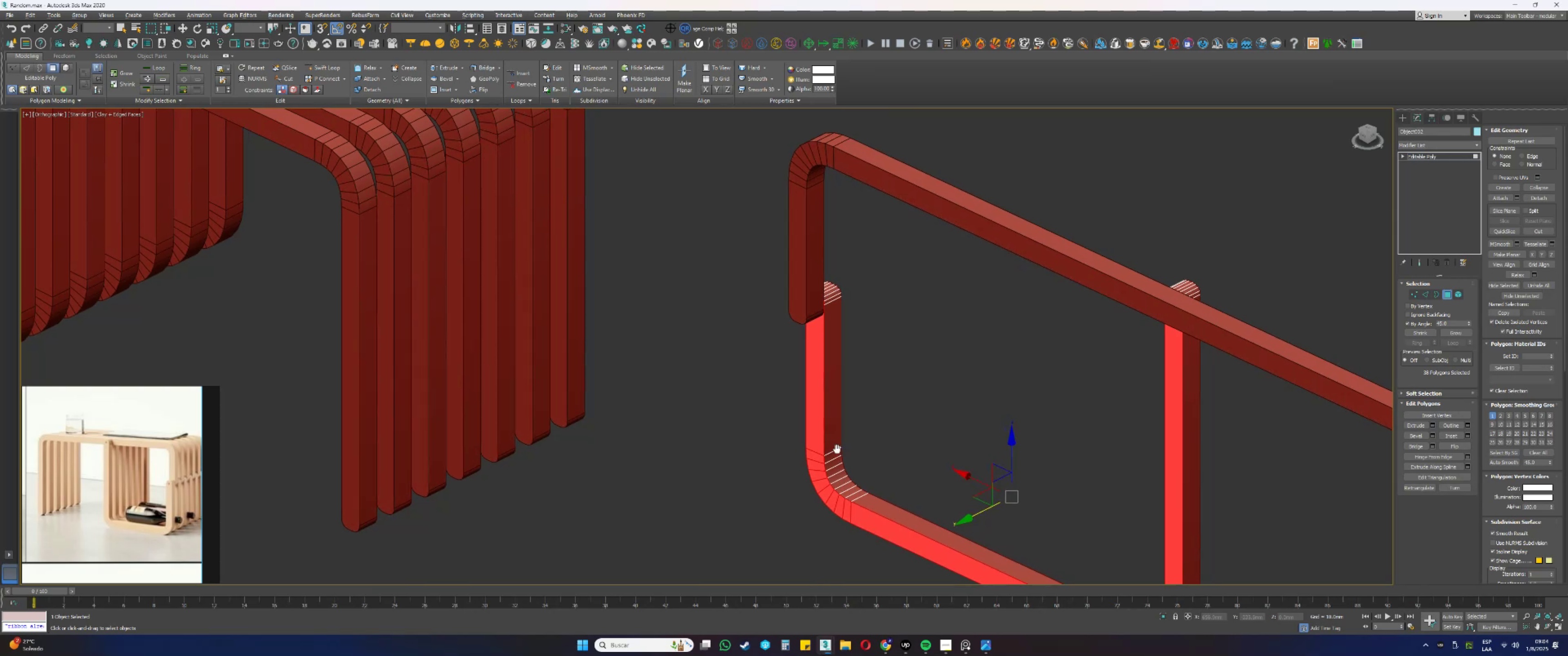 
hold_key(key=AltLeft, duration=0.89)
 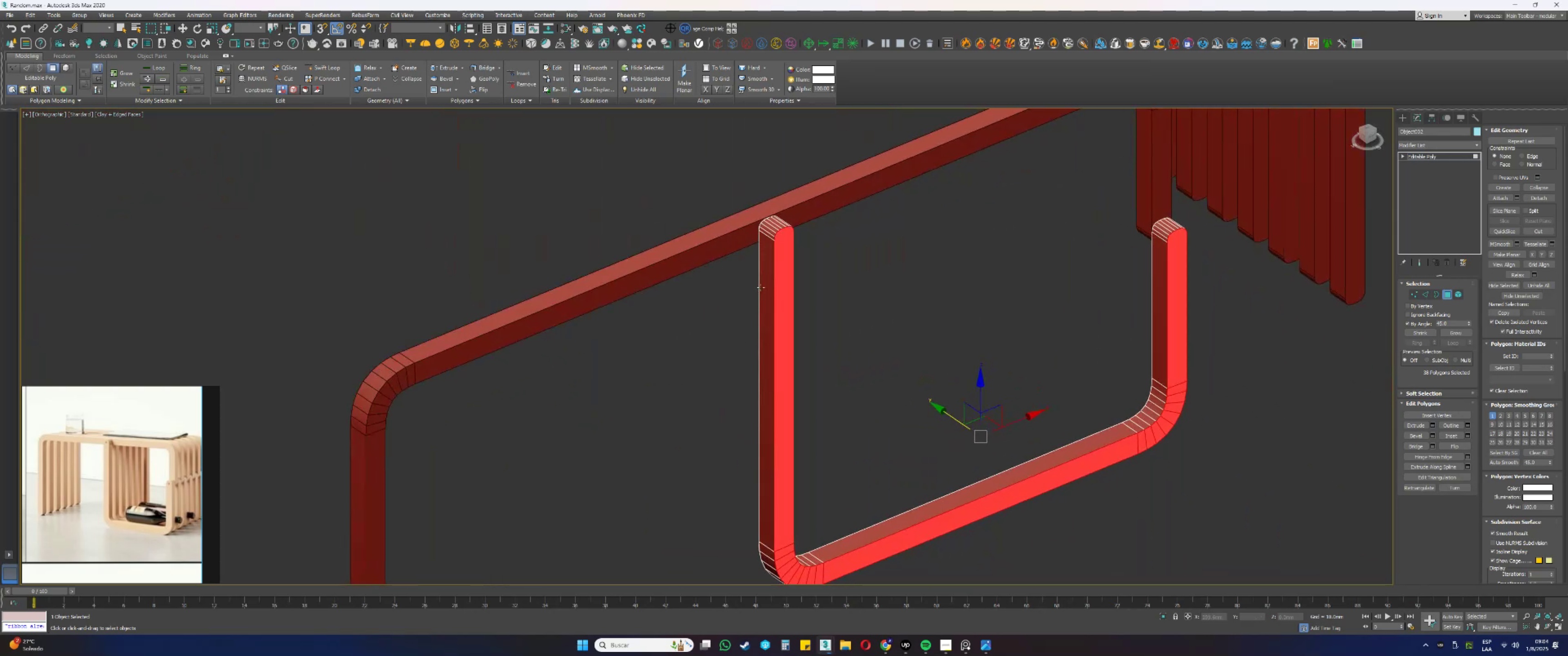 
scroll: coordinate [792, 229], scroll_direction: up, amount: 6.0
 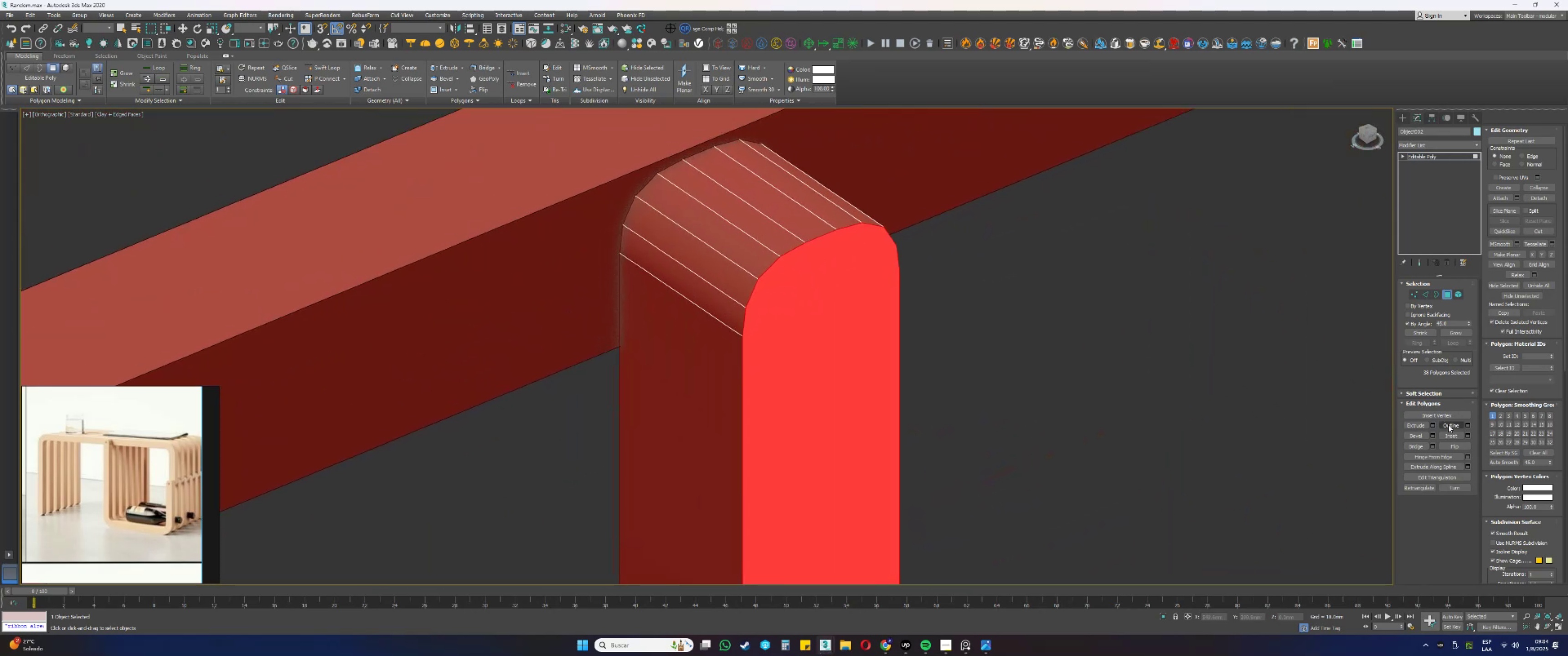 
left_click([1450, 439])
 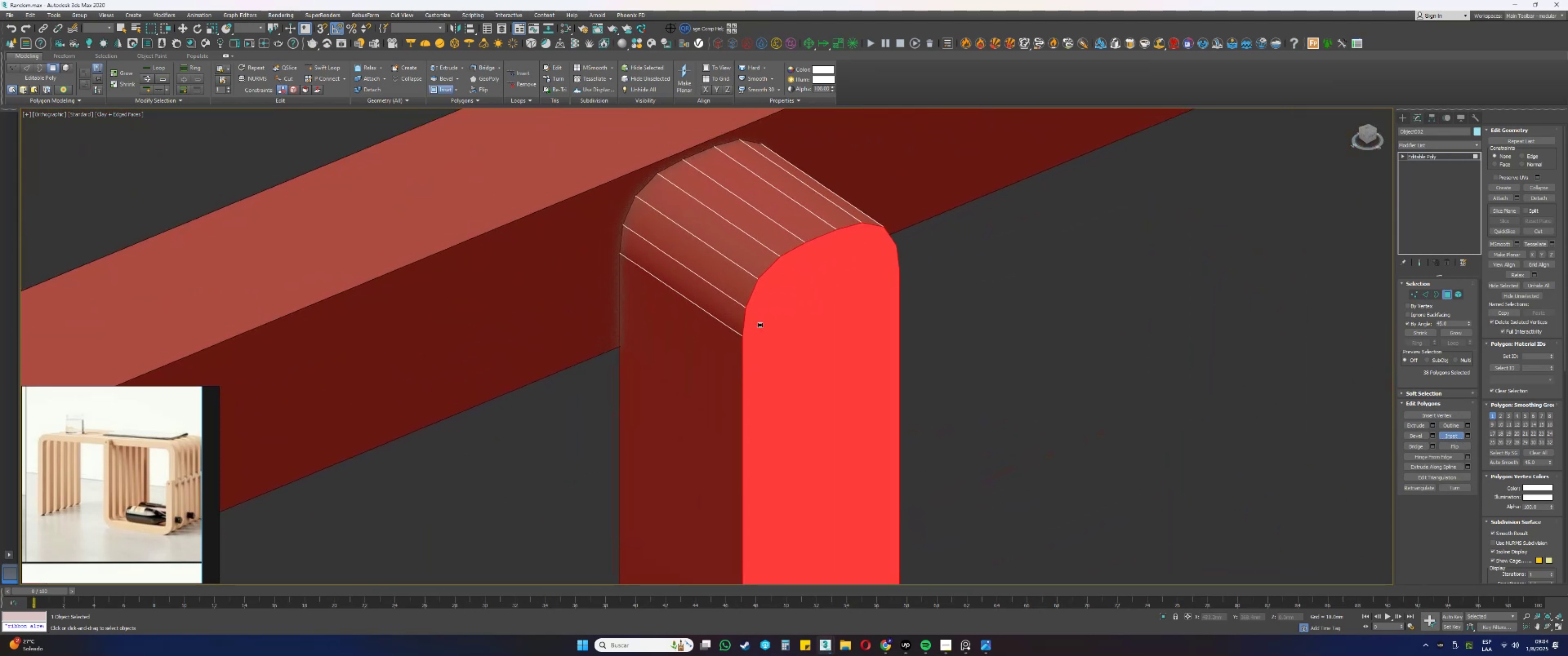 
left_click_drag(start_coordinate=[796, 298], to_coordinate=[794, 319])
 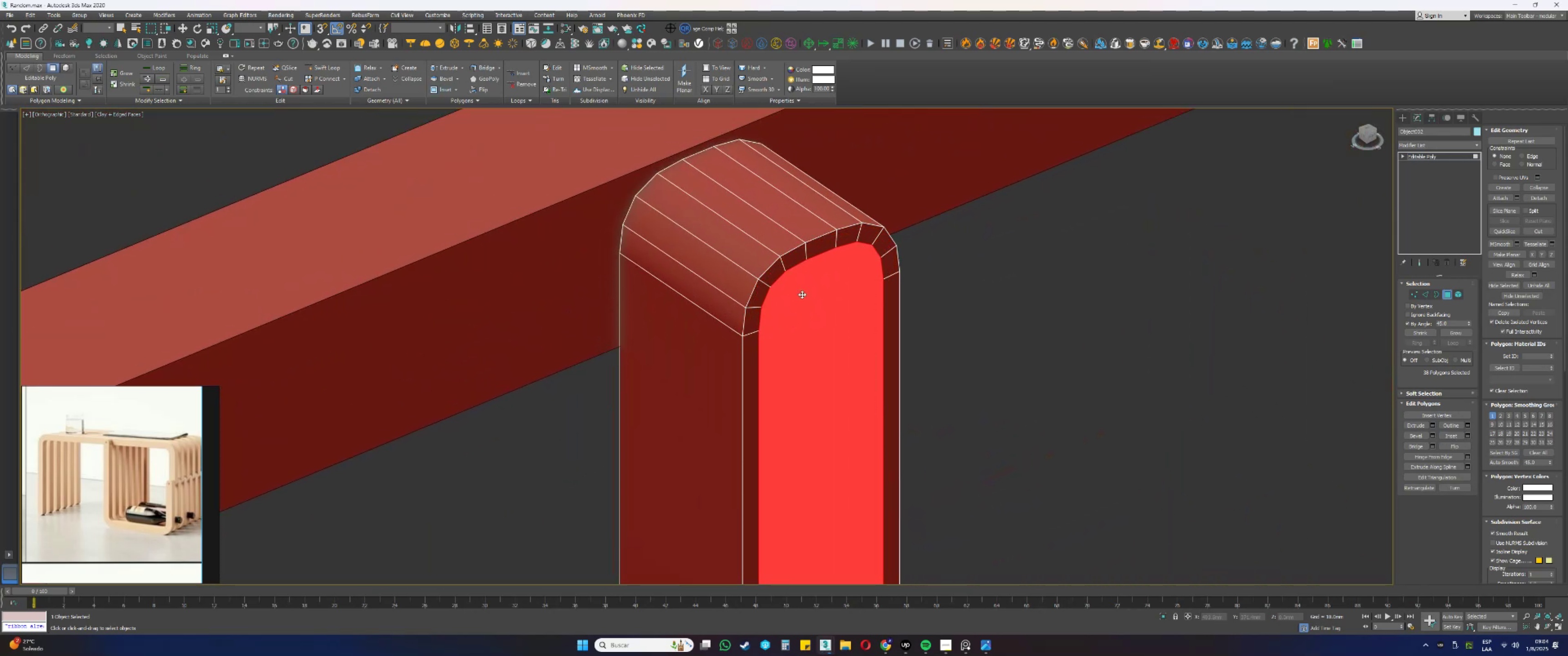 
type(1s)
 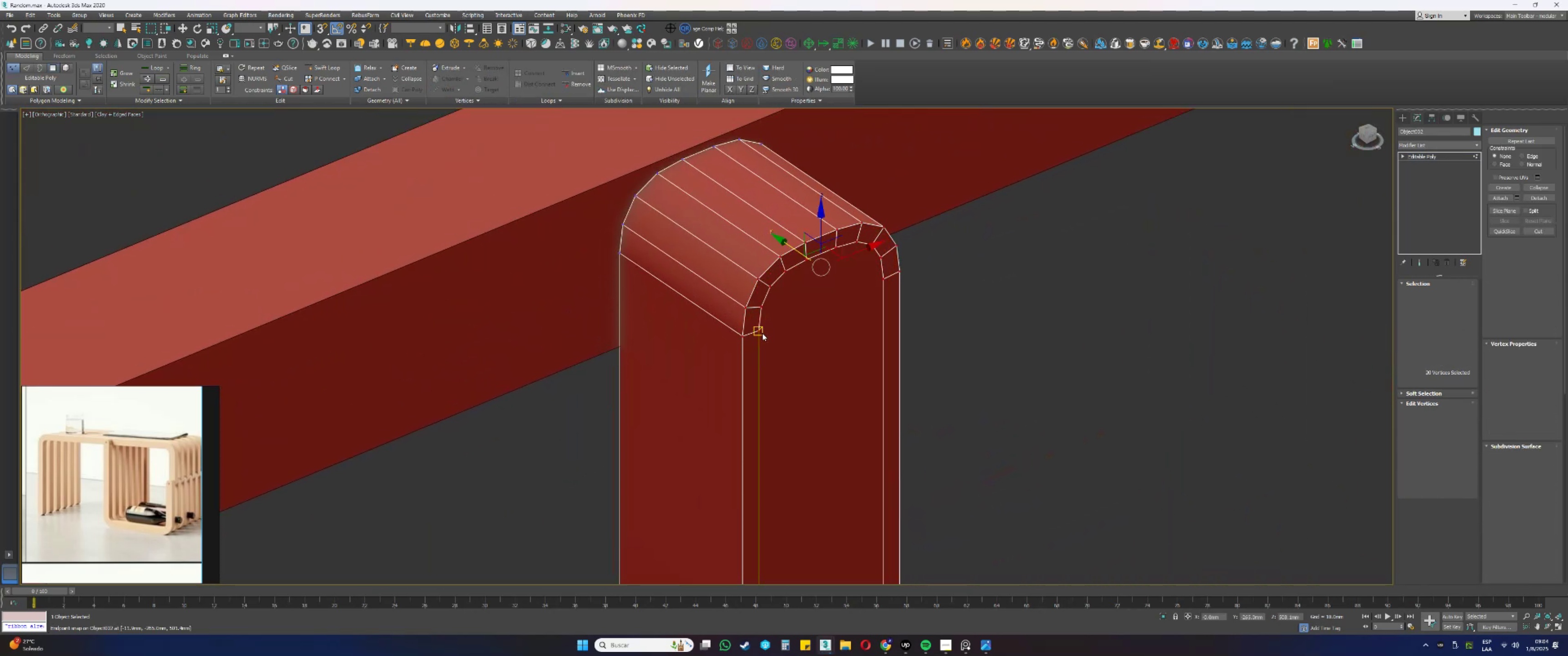 
left_click([758, 332])
 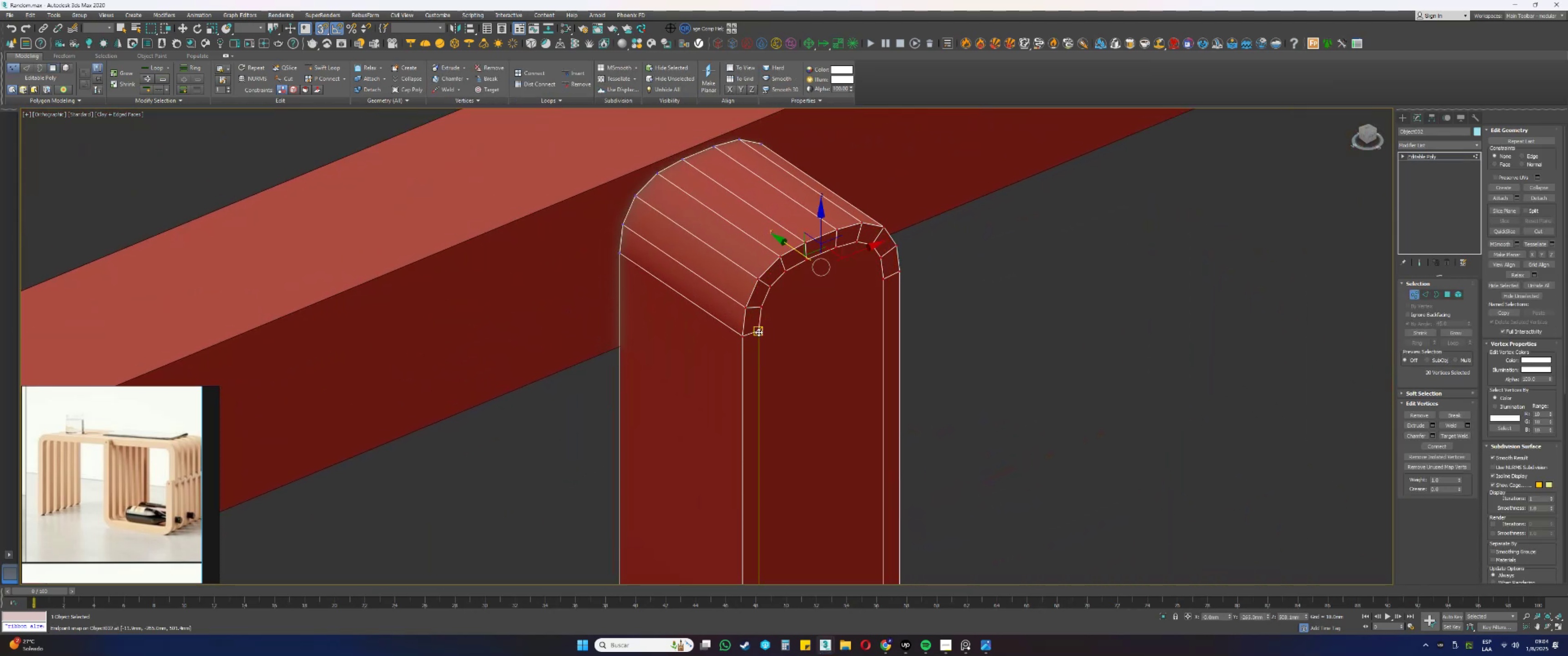 
key(Q)
 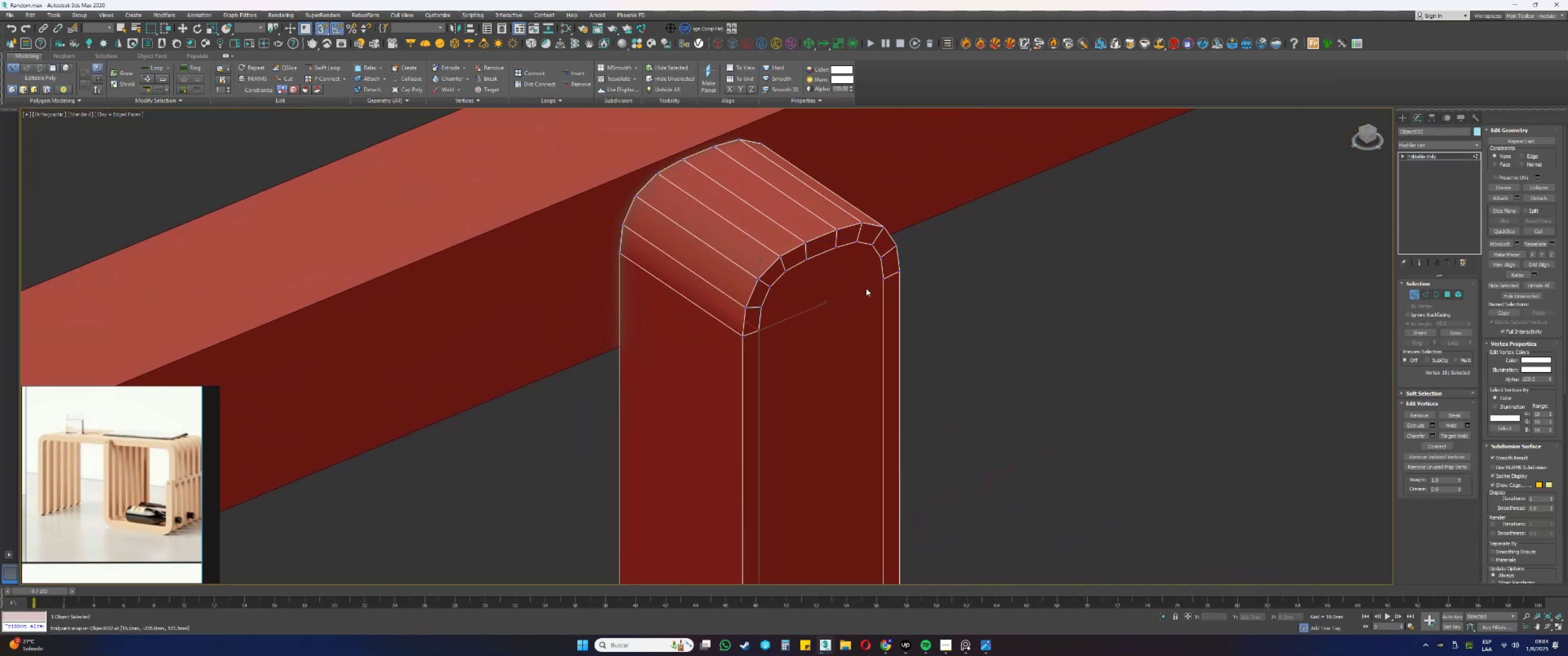 
hold_key(key=ControlLeft, duration=0.42)
left_click([888, 280])
 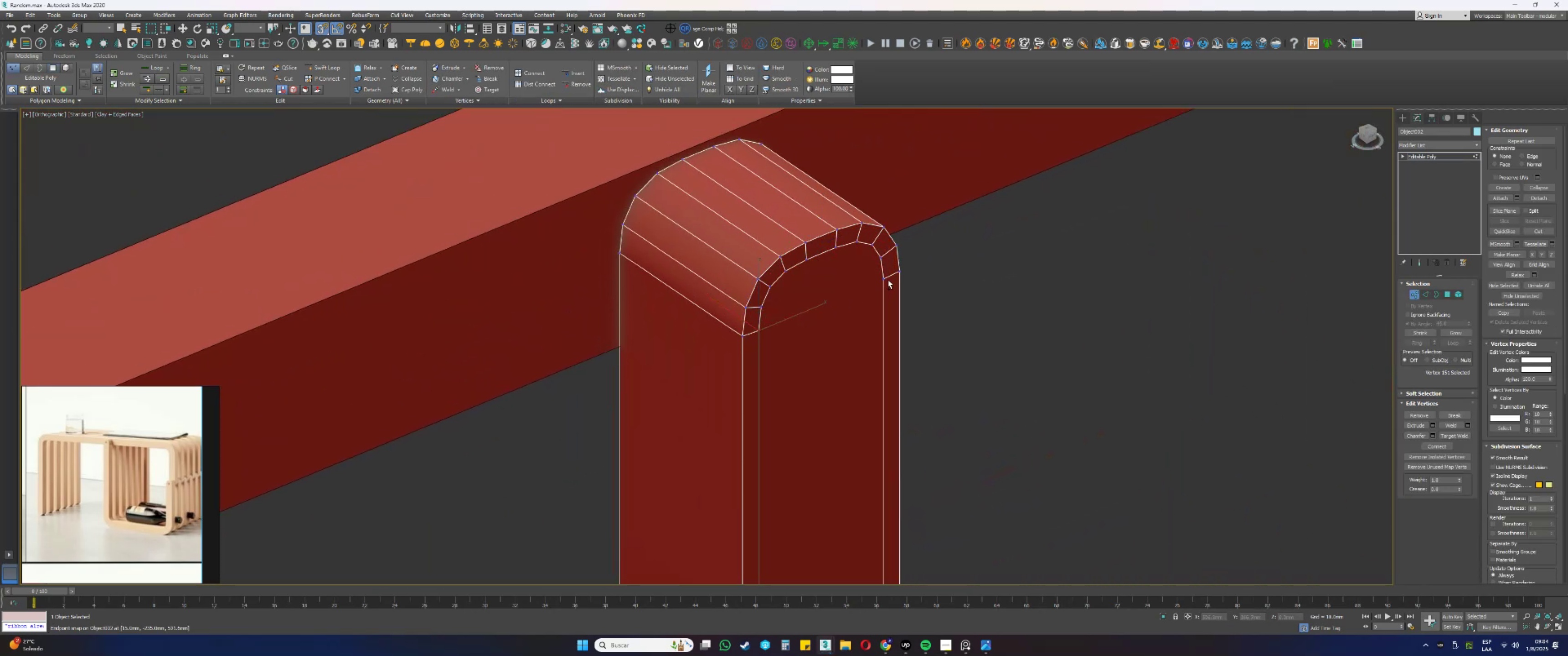 
key(Control+ControlLeft)
 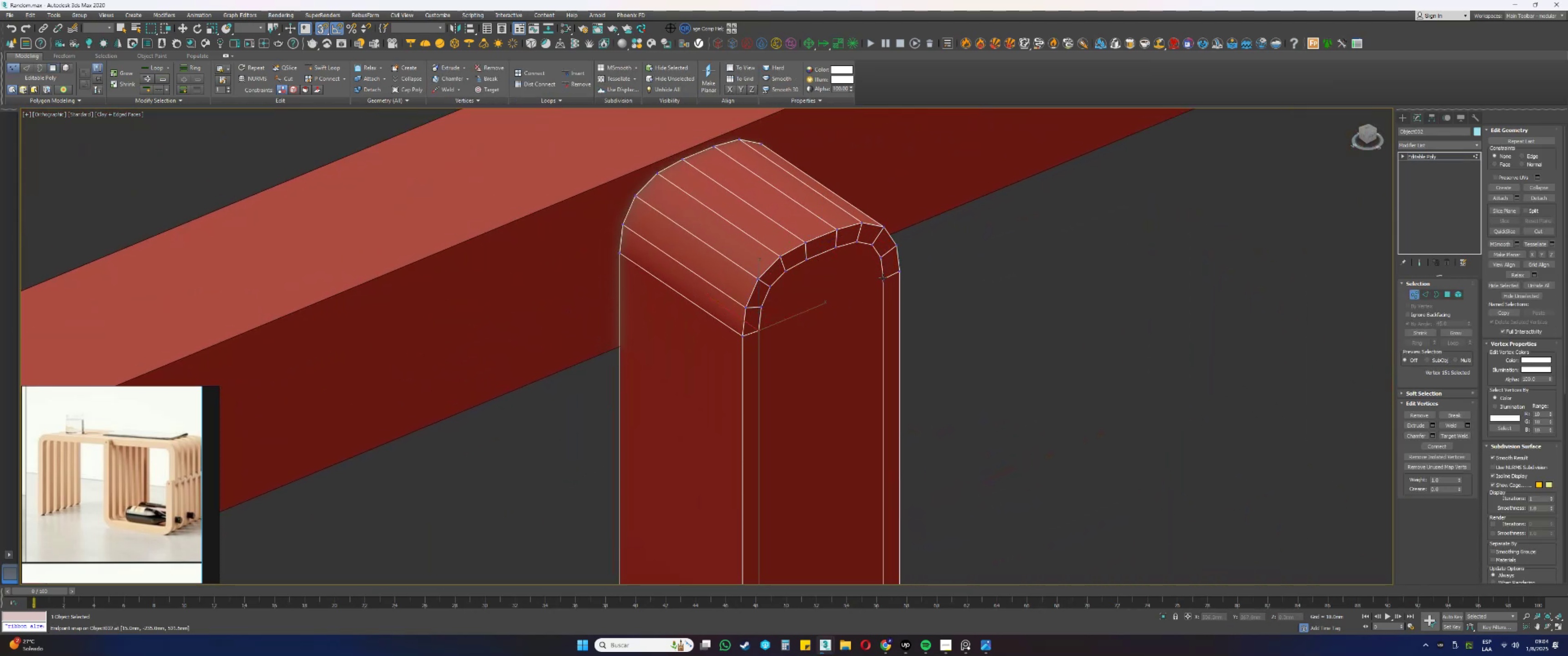 
left_click([882, 277])
 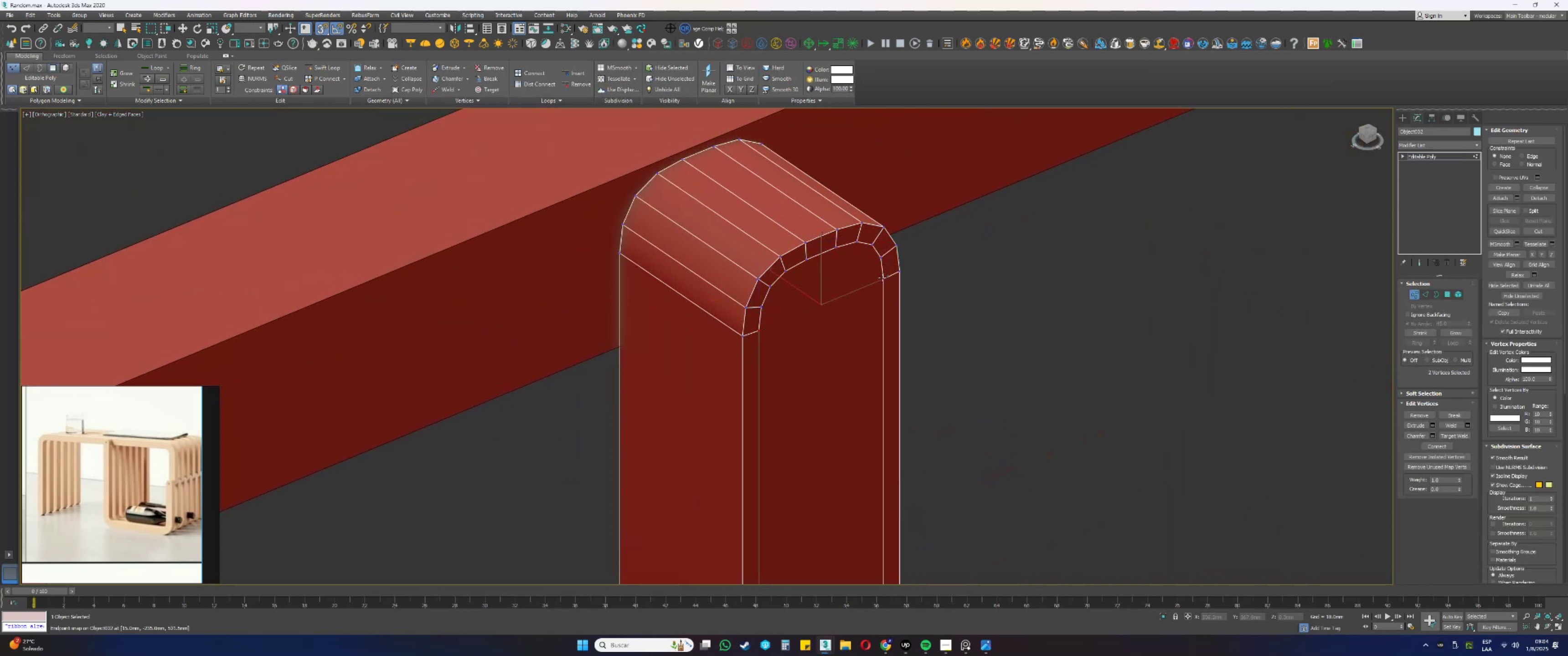 
key(Alt+AltLeft)
 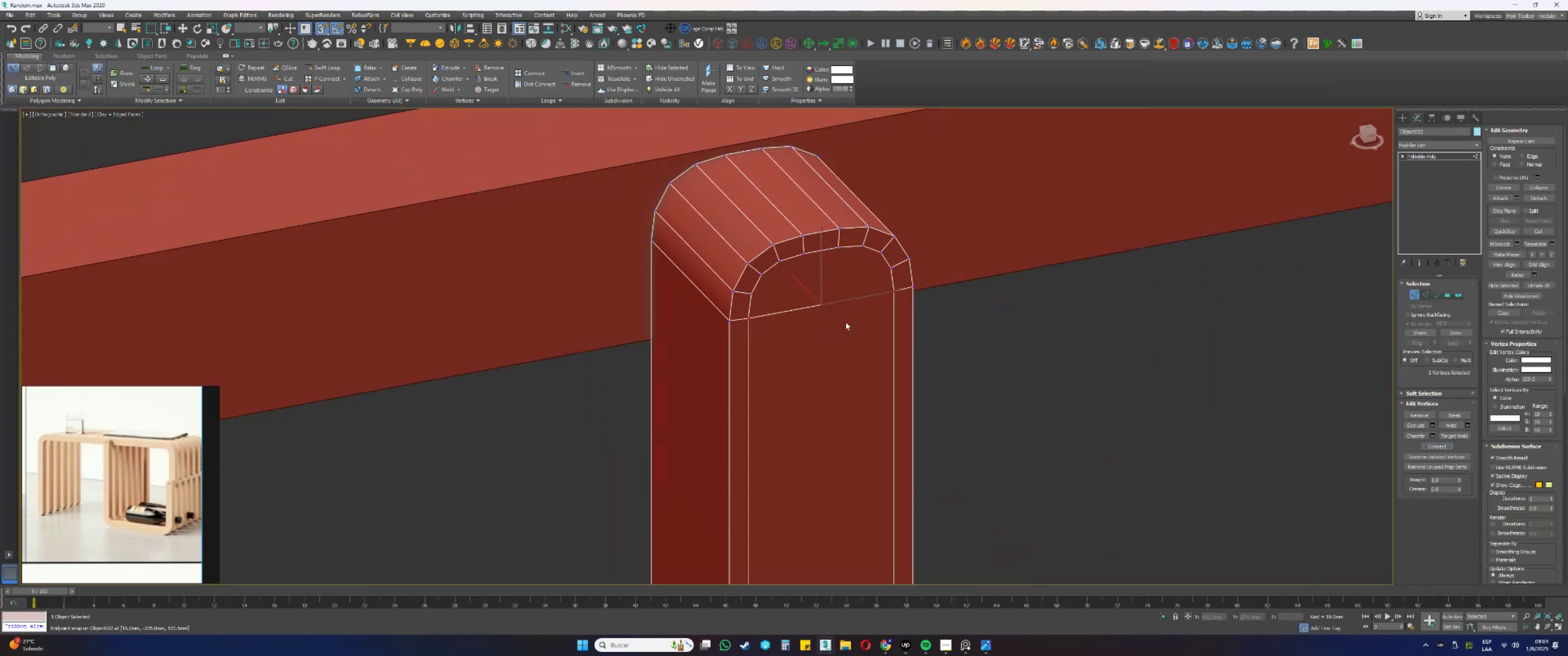 
left_click([752, 295])
 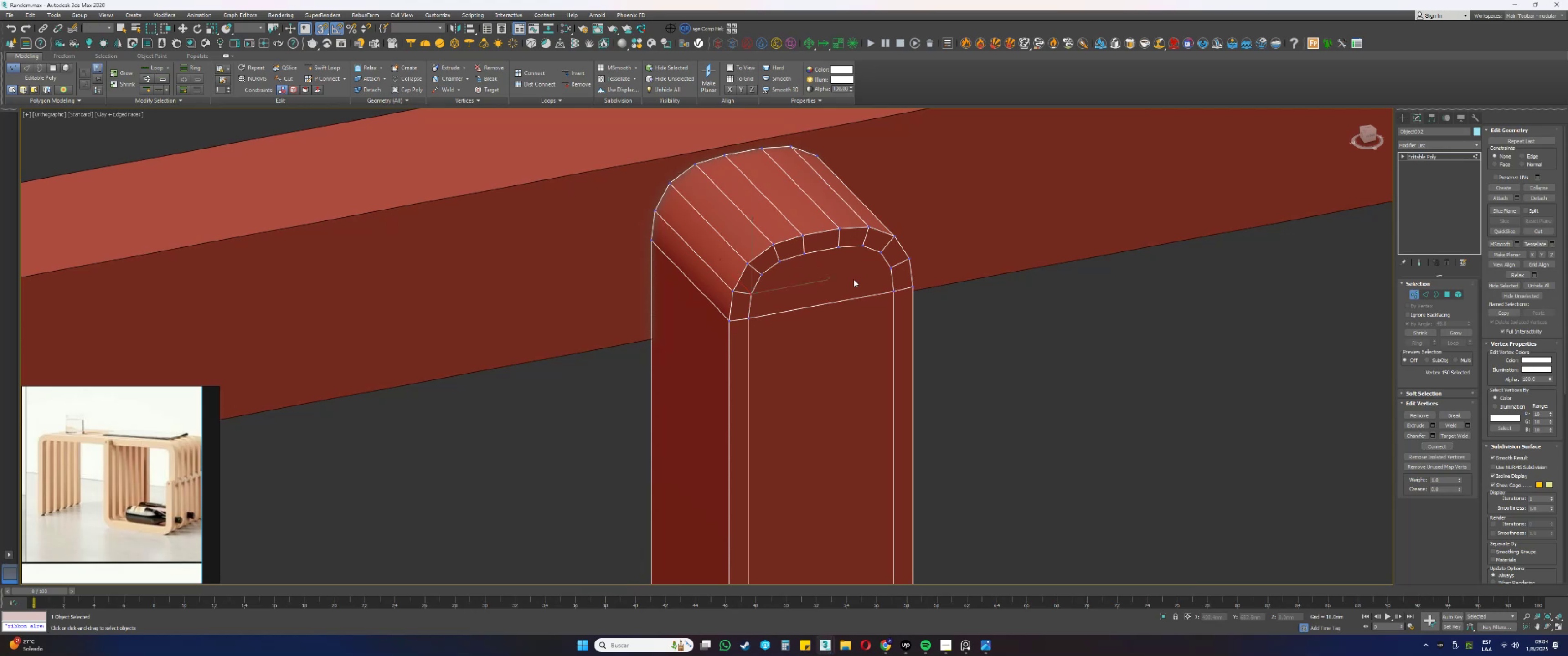 
hold_key(key=ControlLeft, duration=0.42)
left_click([891, 267])
 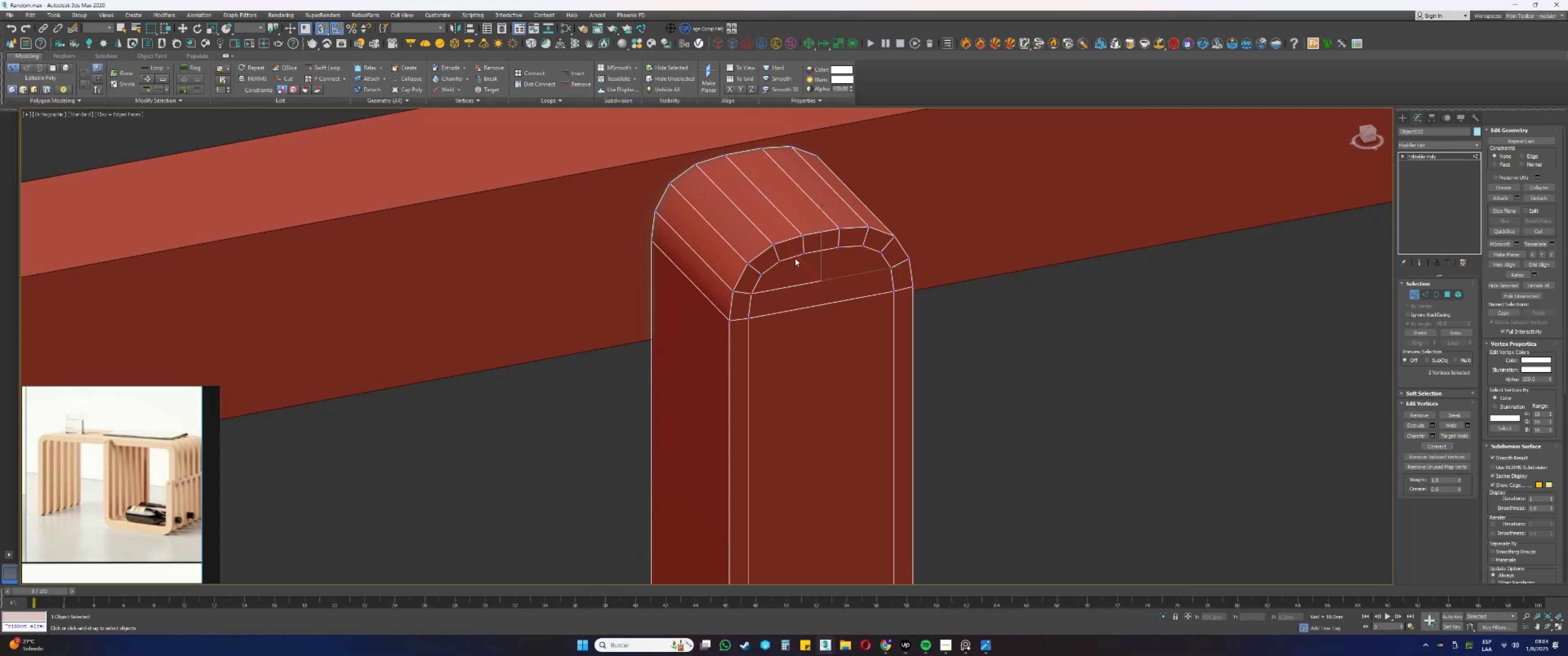 
wait(7.34)
 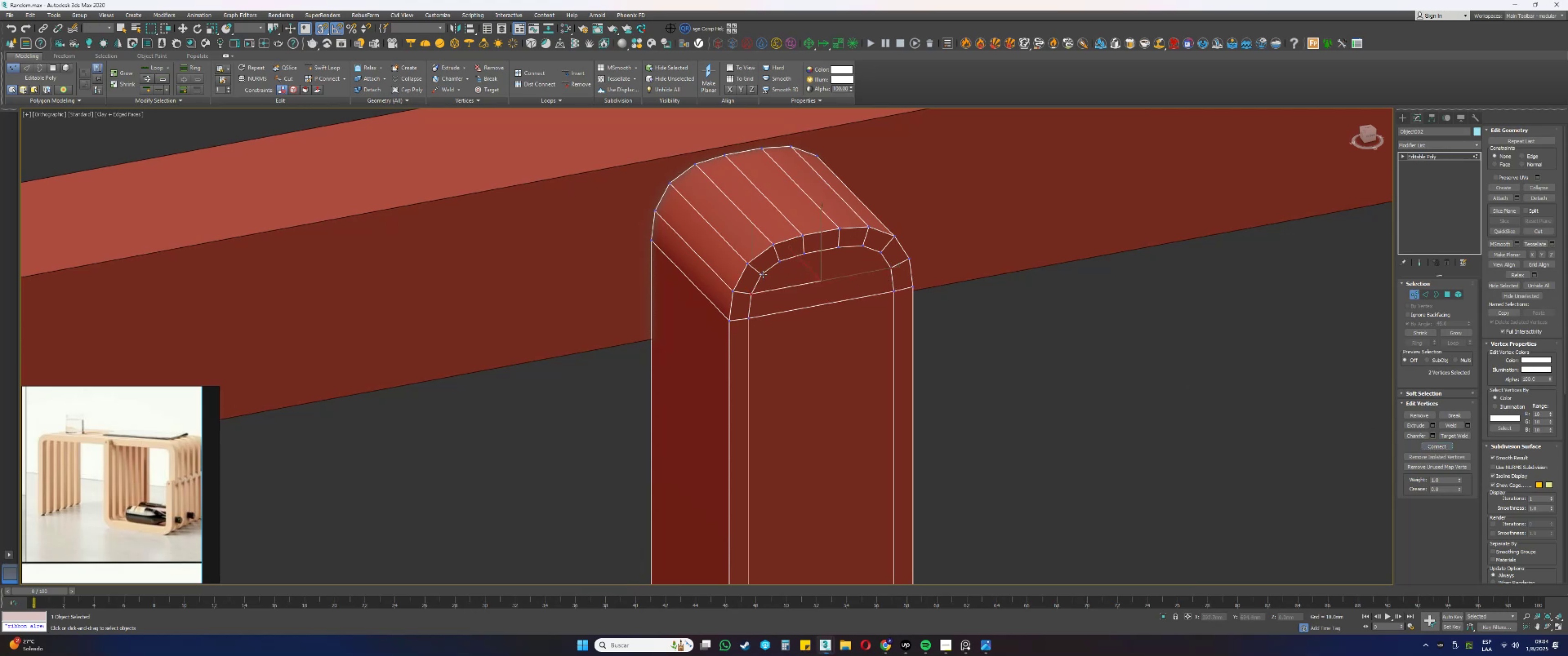 
left_click([830, 261])
 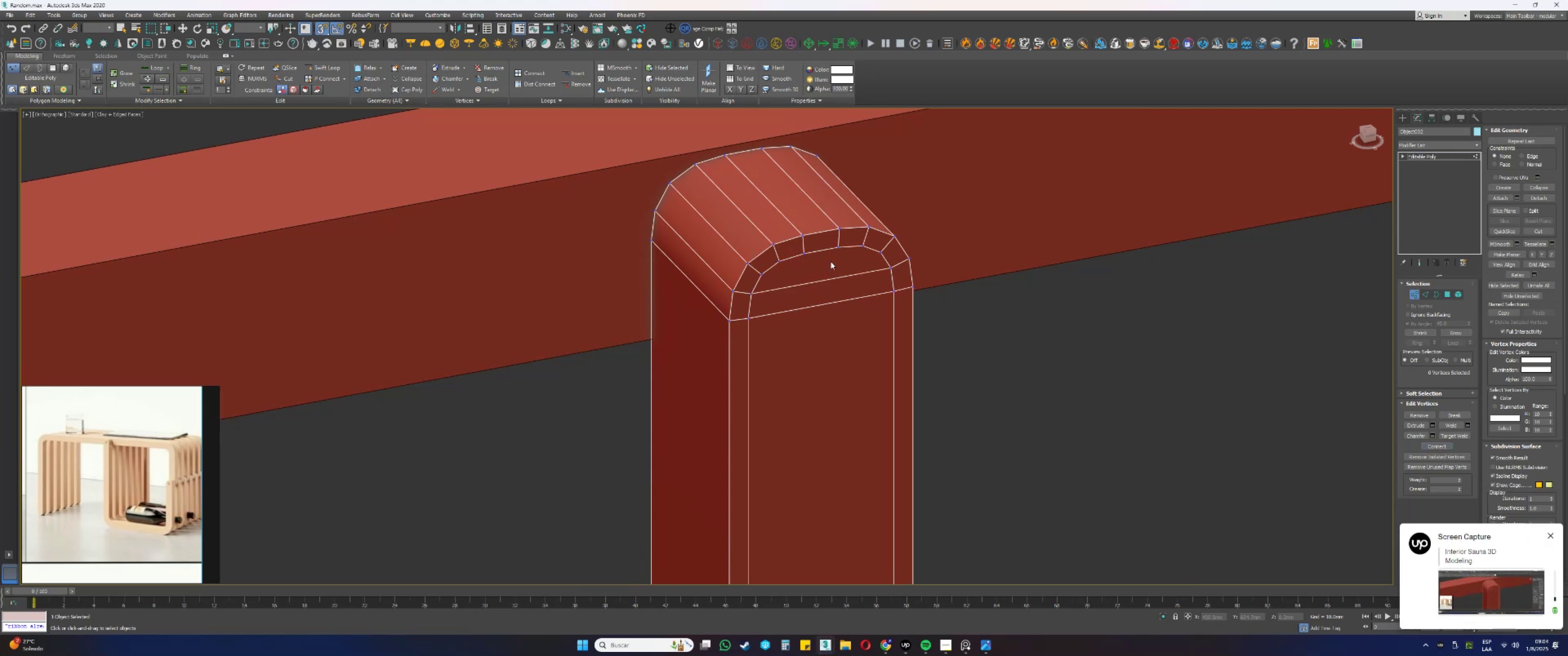 
scroll: coordinate [790, 318], scroll_direction: down, amount: 12.0
 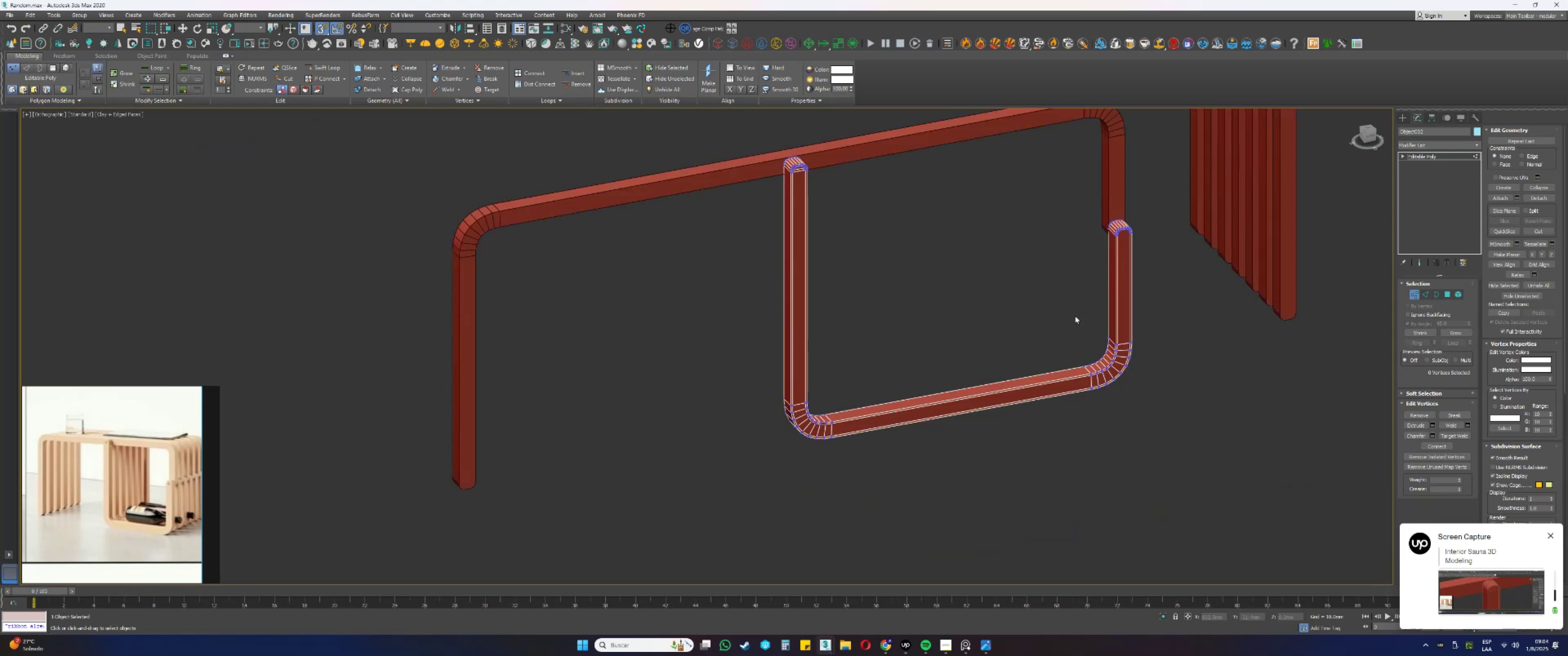 
scroll: coordinate [1081, 245], scroll_direction: up, amount: 8.0
 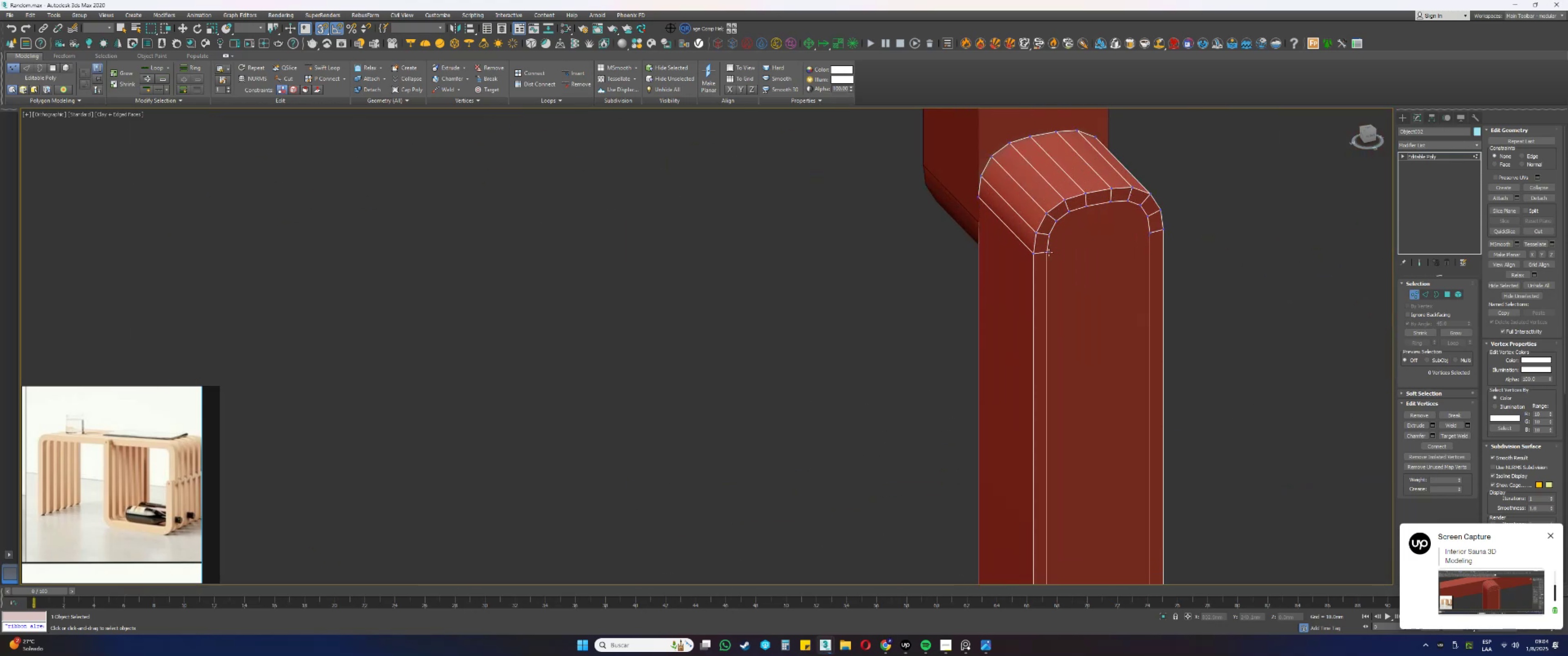 
left_click([1049, 252])
 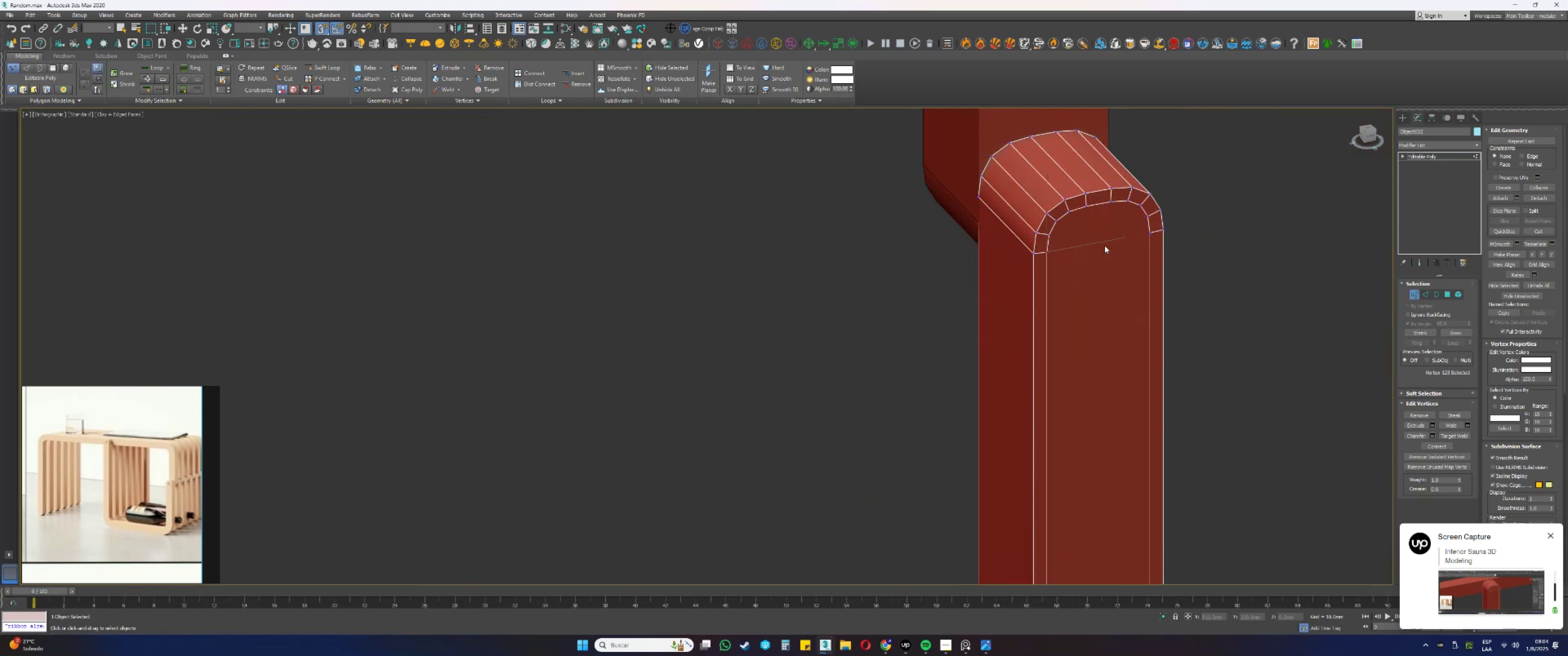 
hold_key(key=ControlLeft, duration=0.55)
left_click([1149, 231])
 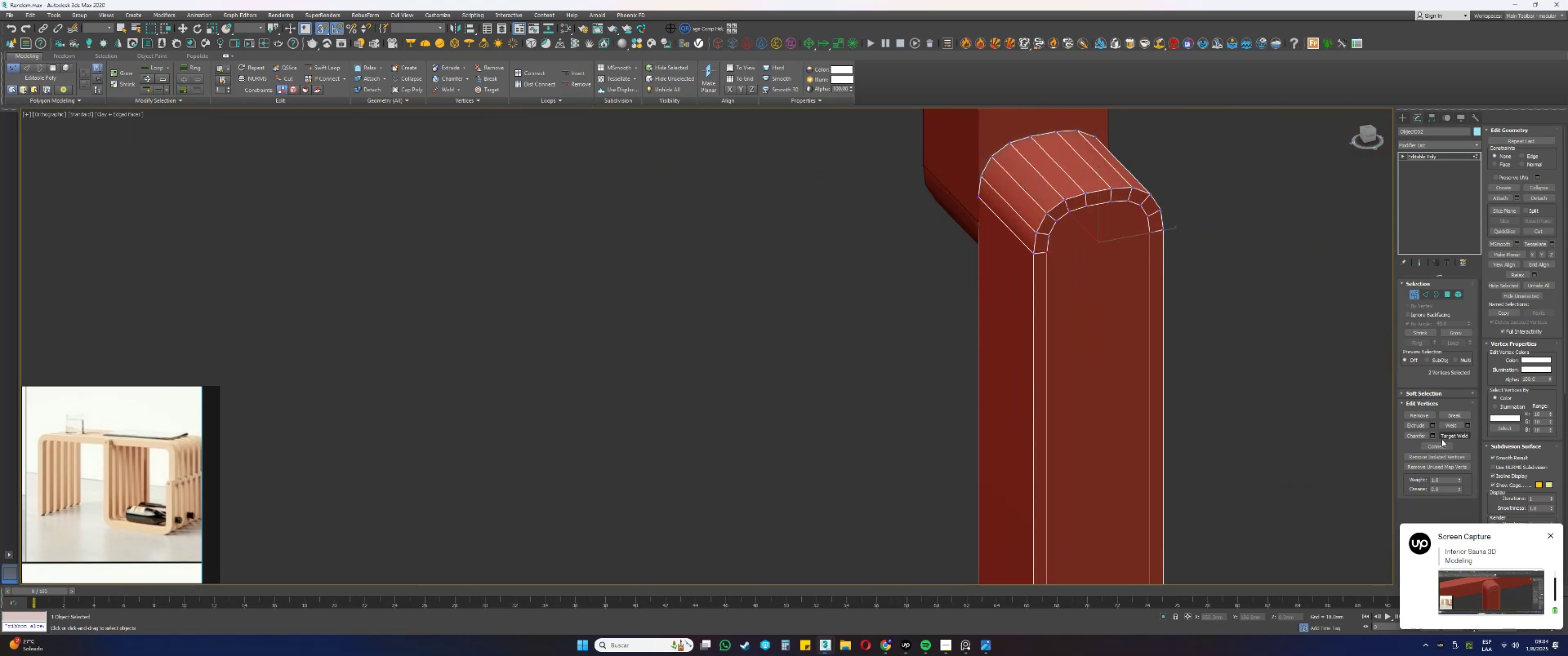 
left_click([1434, 443])
 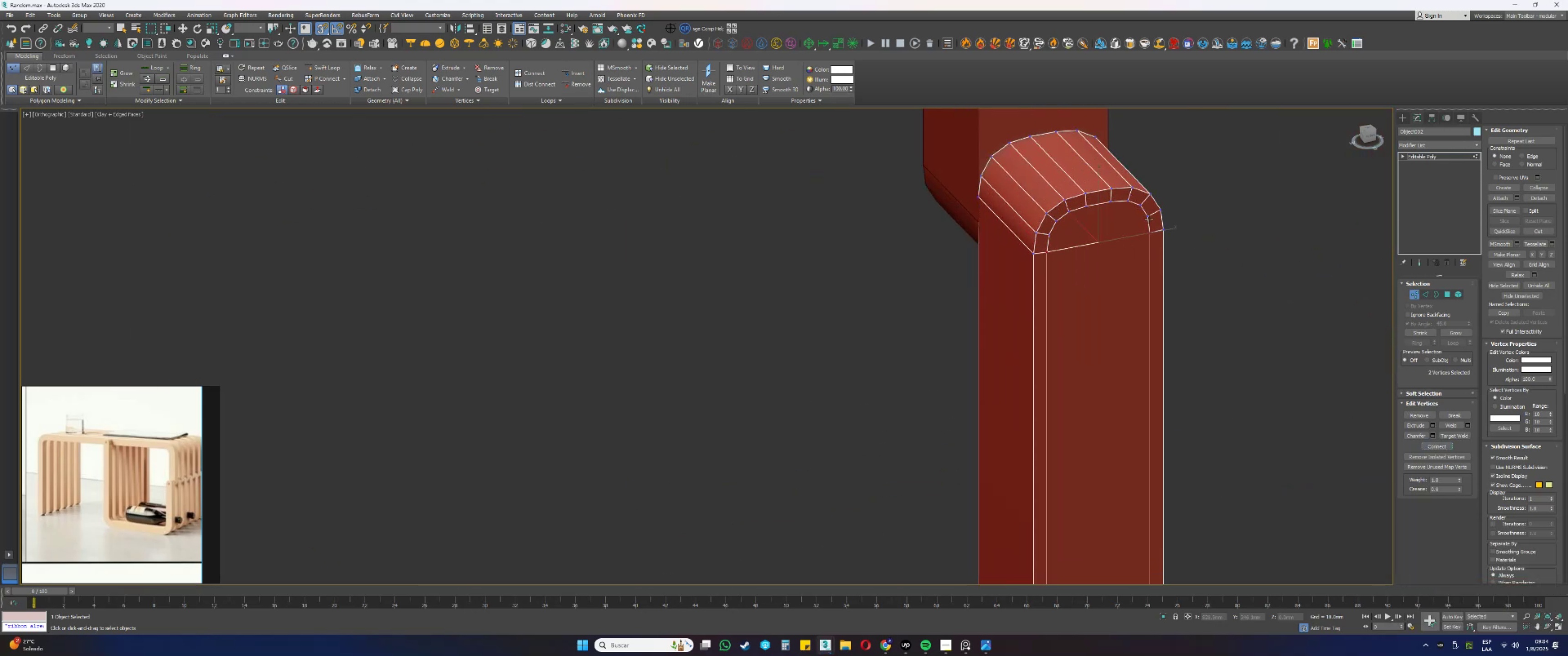 
left_click([1148, 217])
 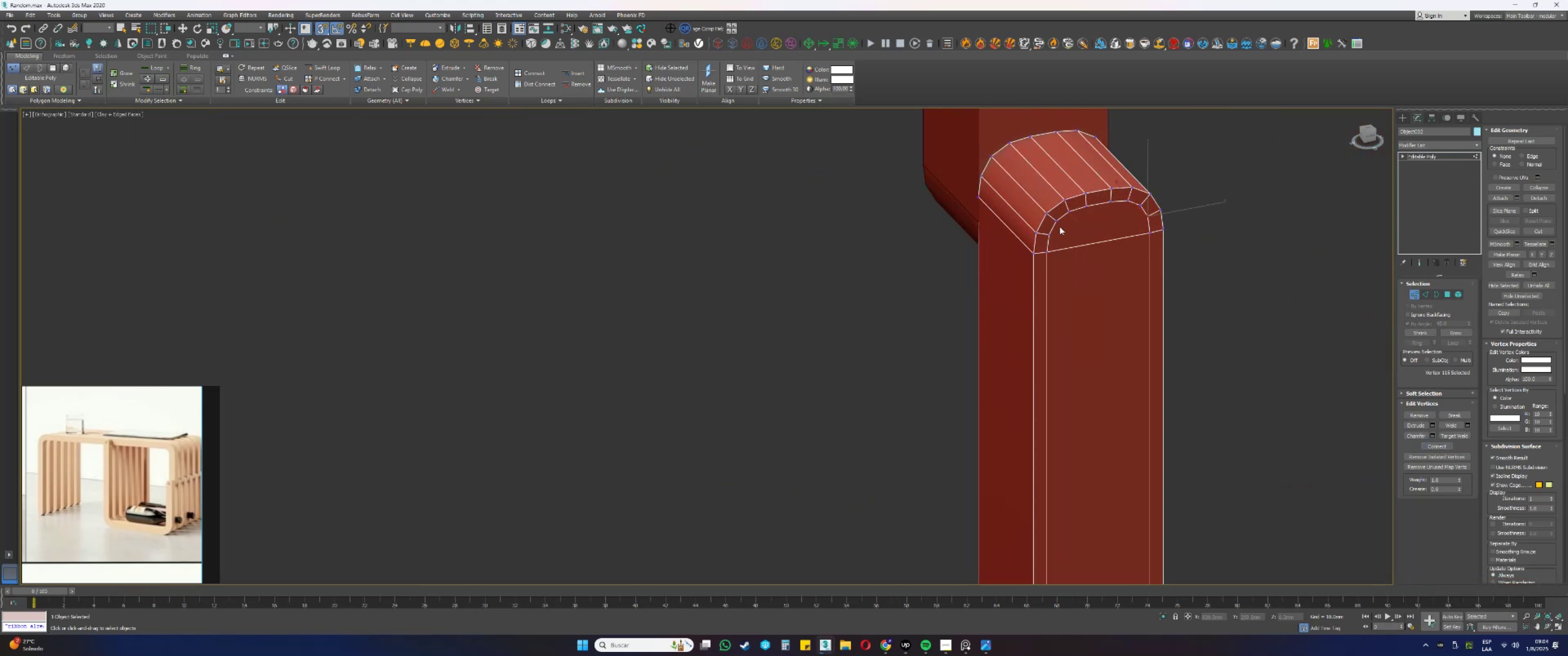 
hold_key(key=ControlLeft, duration=0.61)
left_click([1047, 236])
 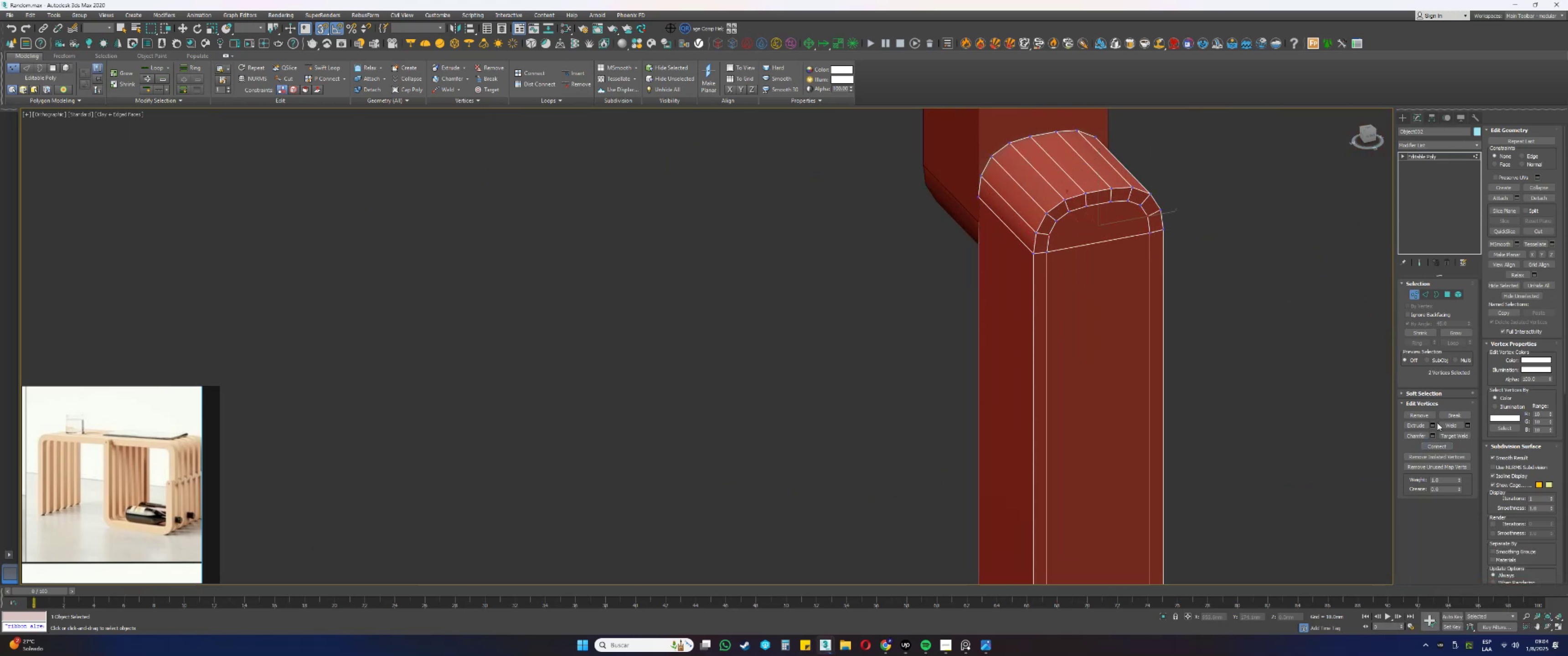 
left_click([1437, 449])
 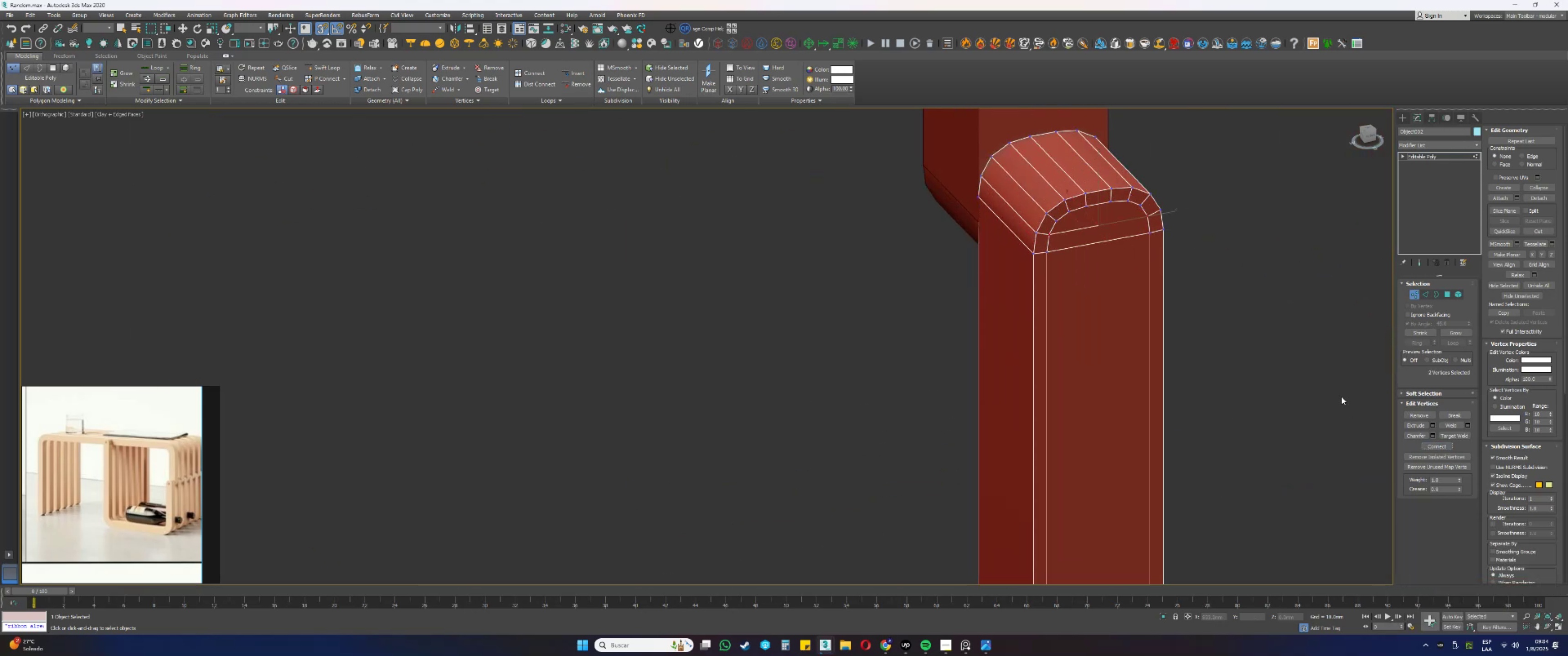 
scroll: coordinate [1124, 257], scroll_direction: down, amount: 1.0
 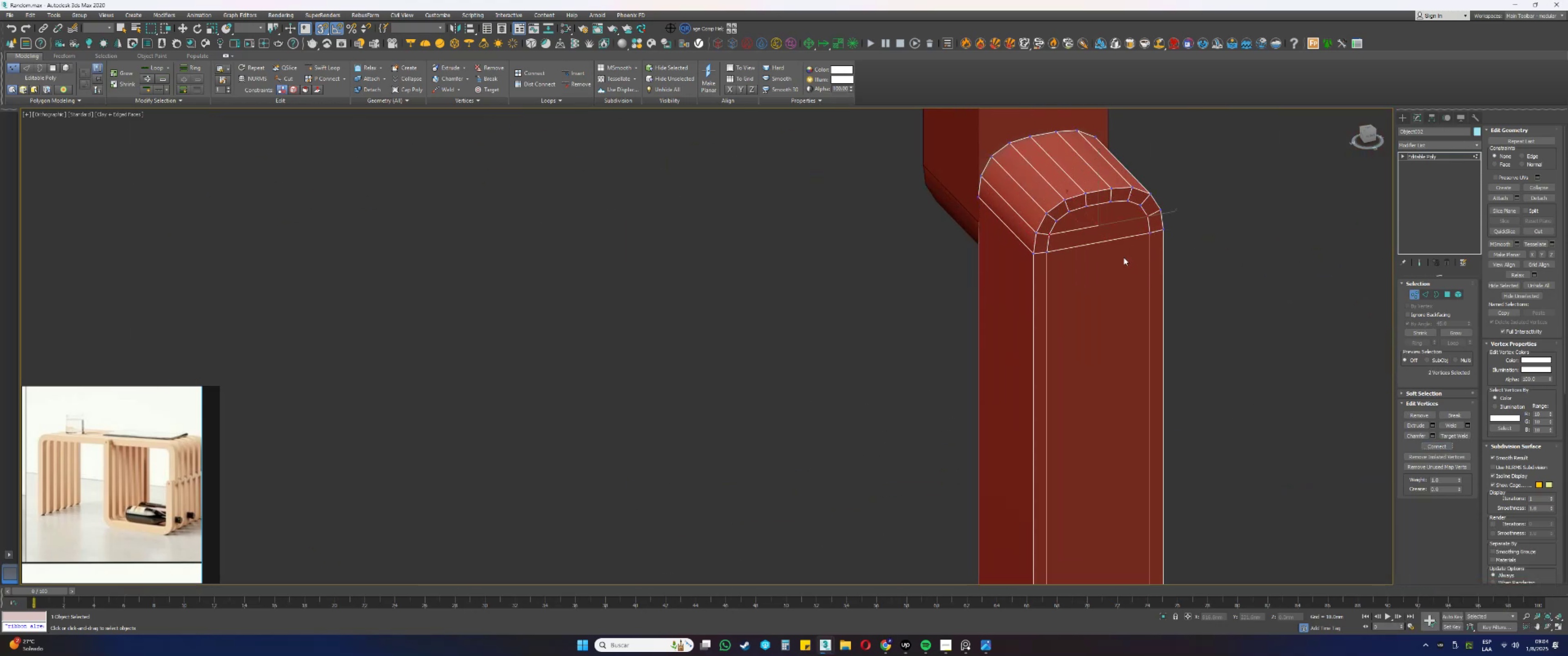 
hold_key(key=AltLeft, duration=0.84)
 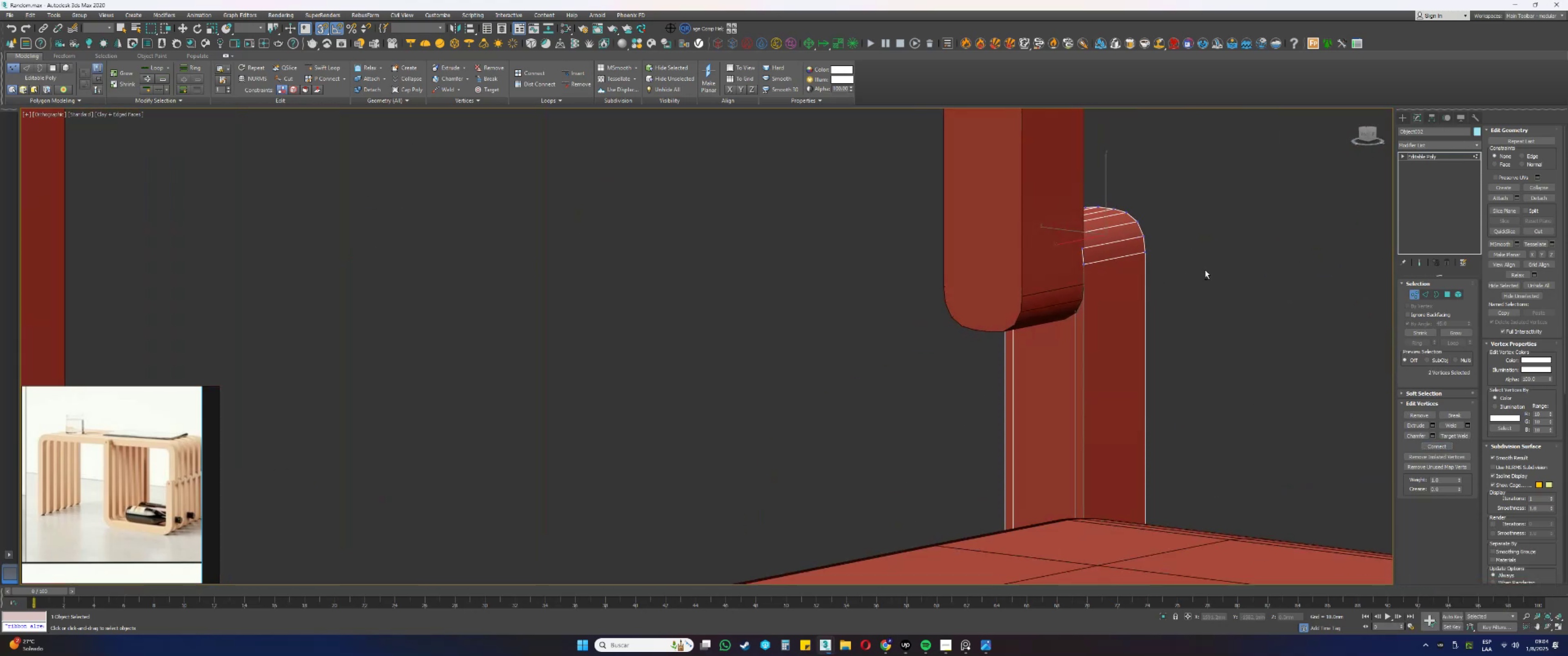 
key(F3)
 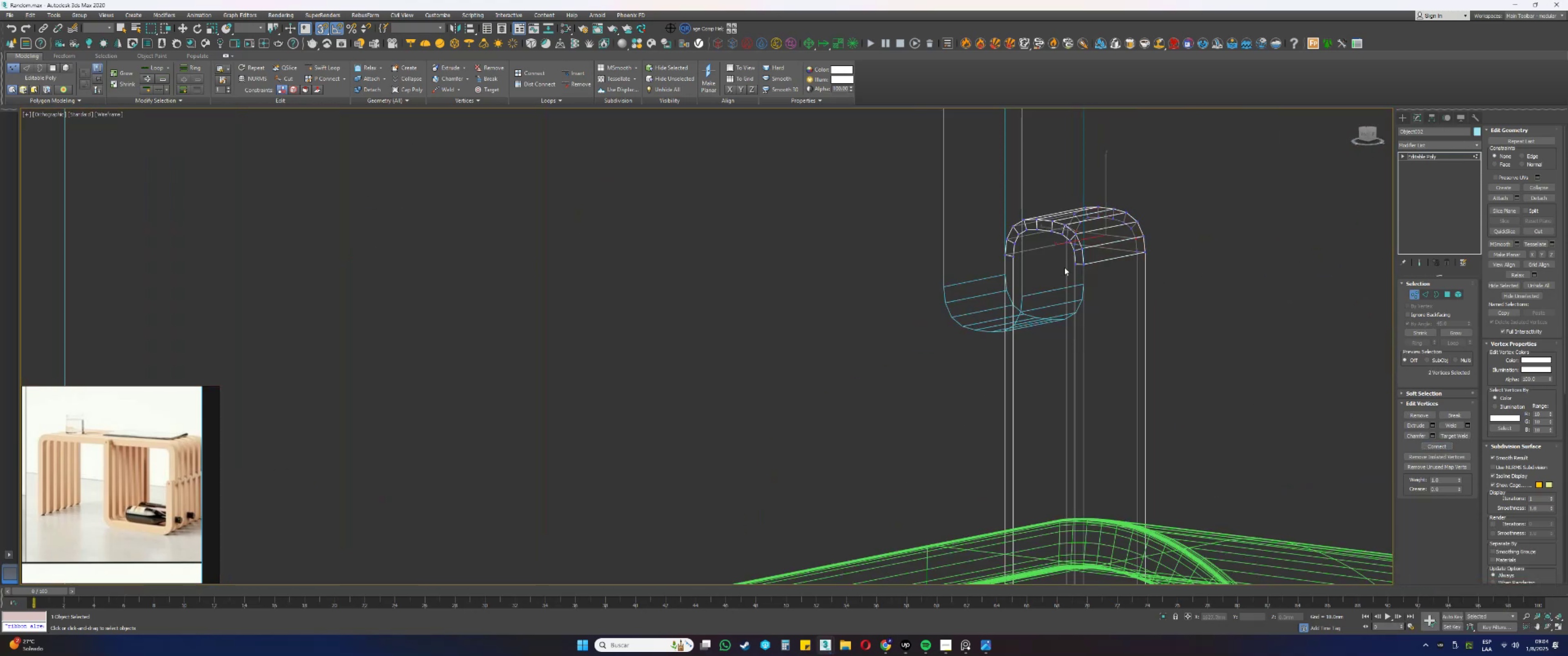 
scroll: coordinate [1048, 260], scroll_direction: up, amount: 2.0
 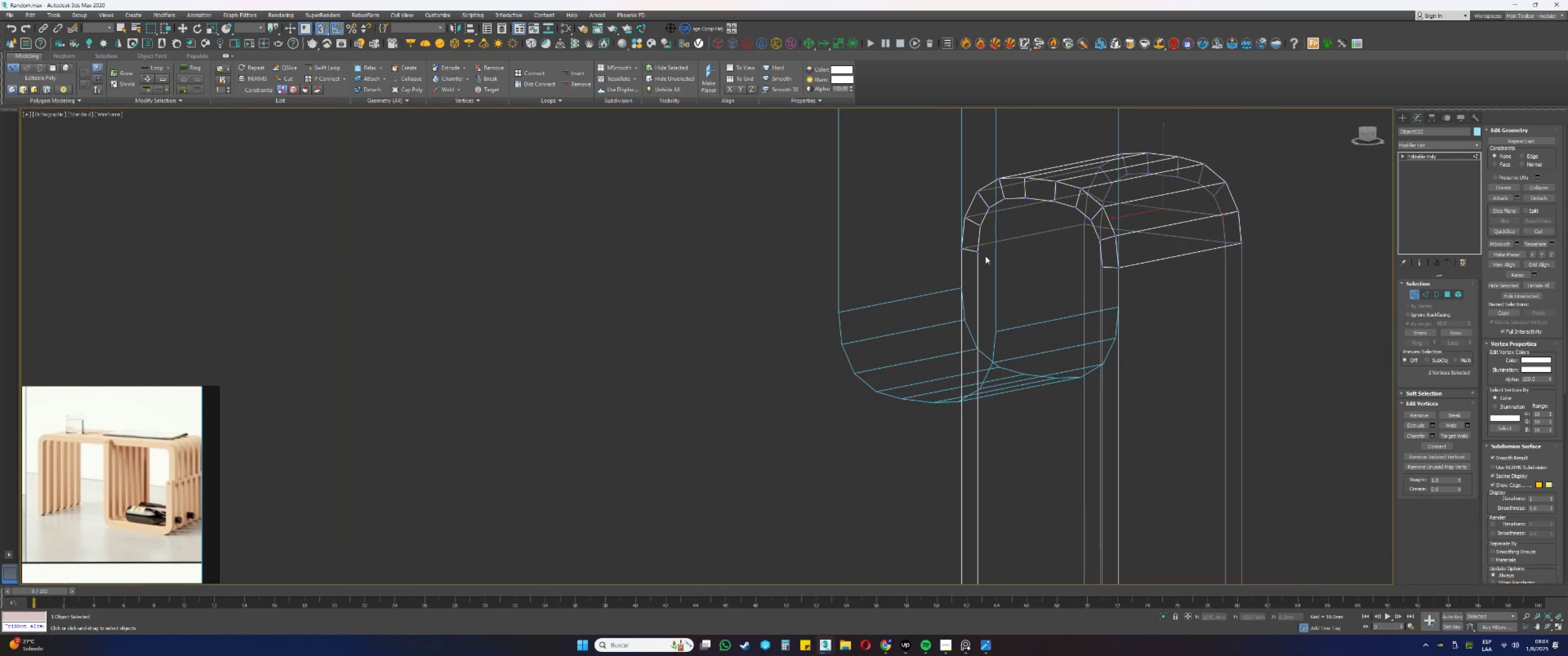 
left_click([974, 253])
 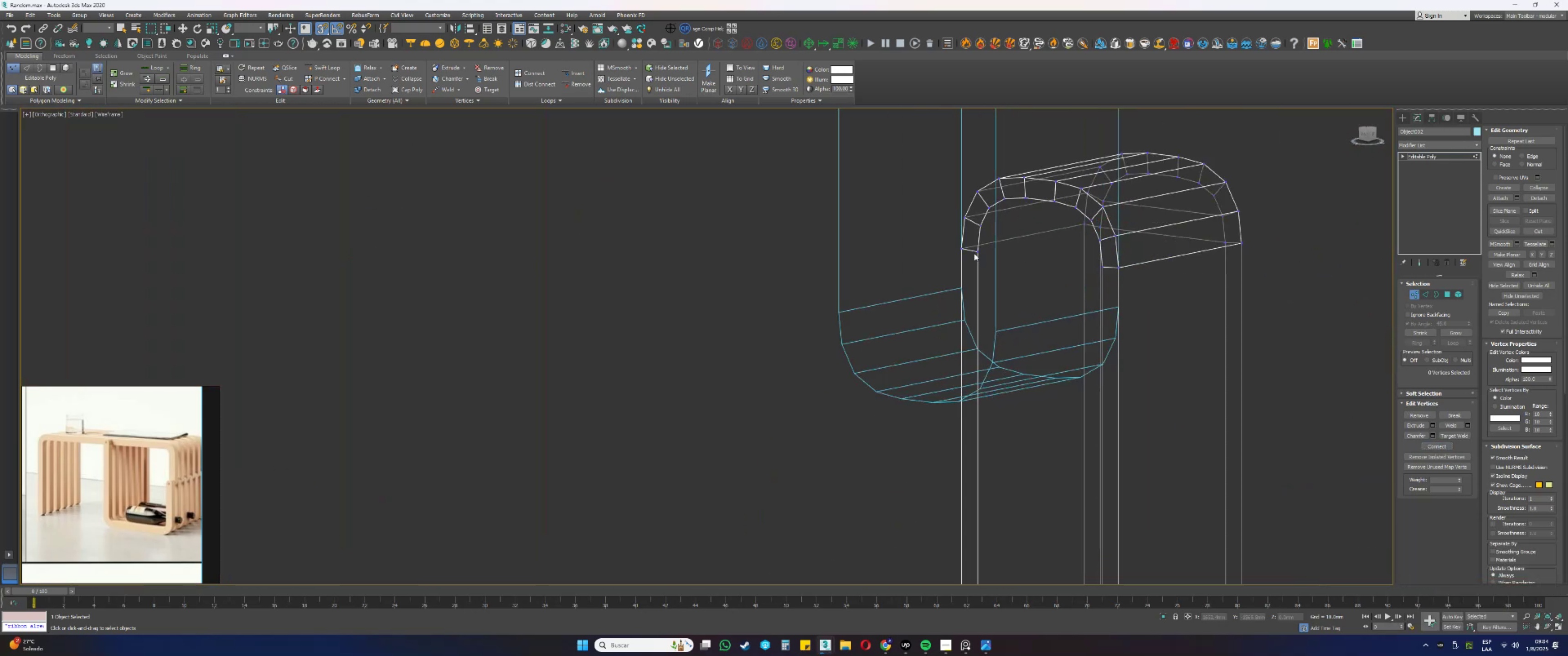 
left_click([977, 251])
 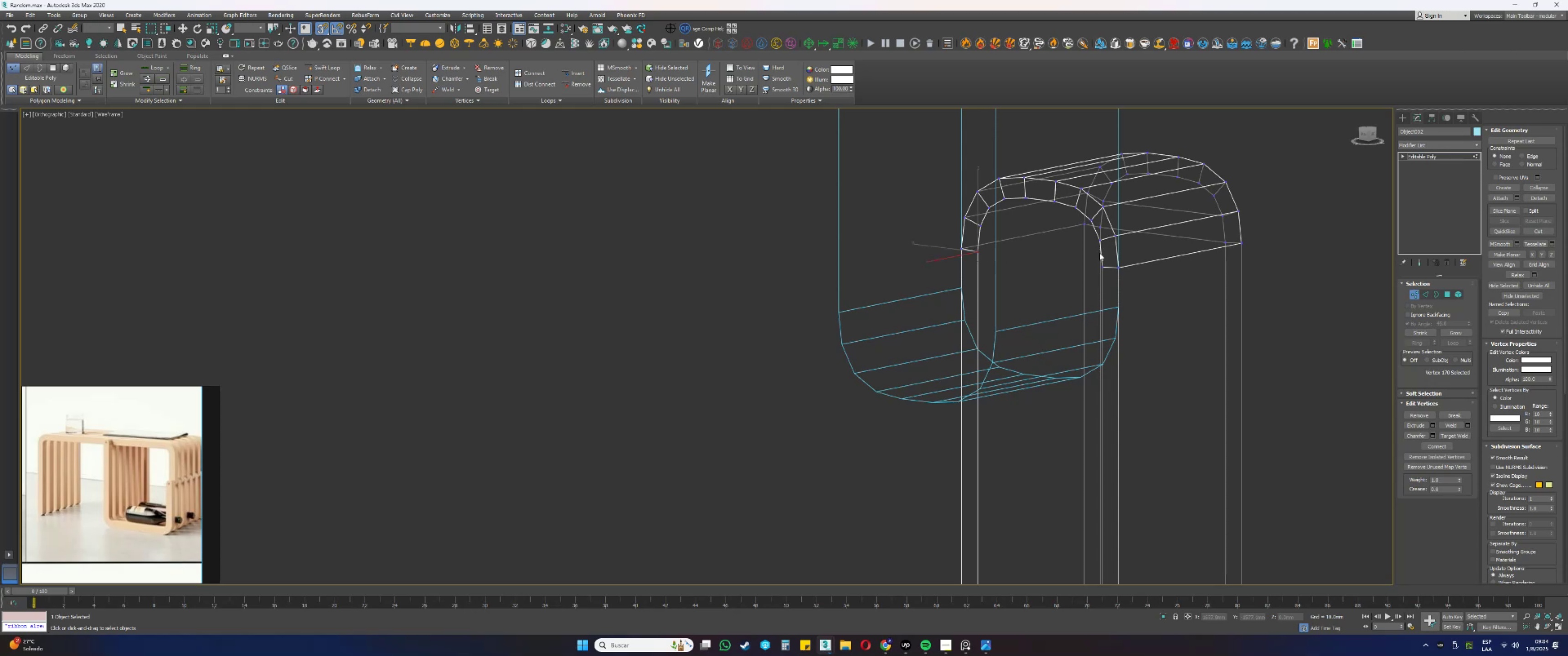 
hold_key(key=ControlLeft, duration=0.57)
left_click([1104, 266])
 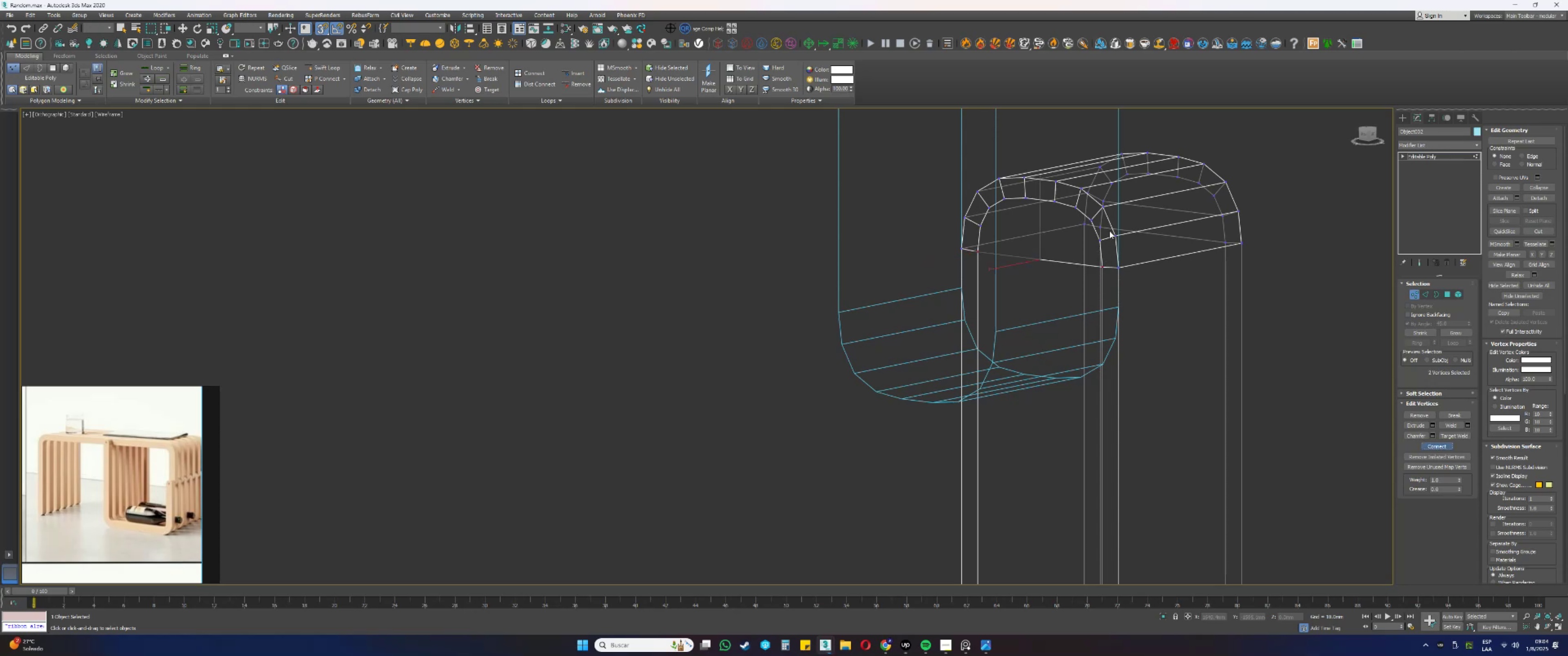 
left_click([1099, 241])
 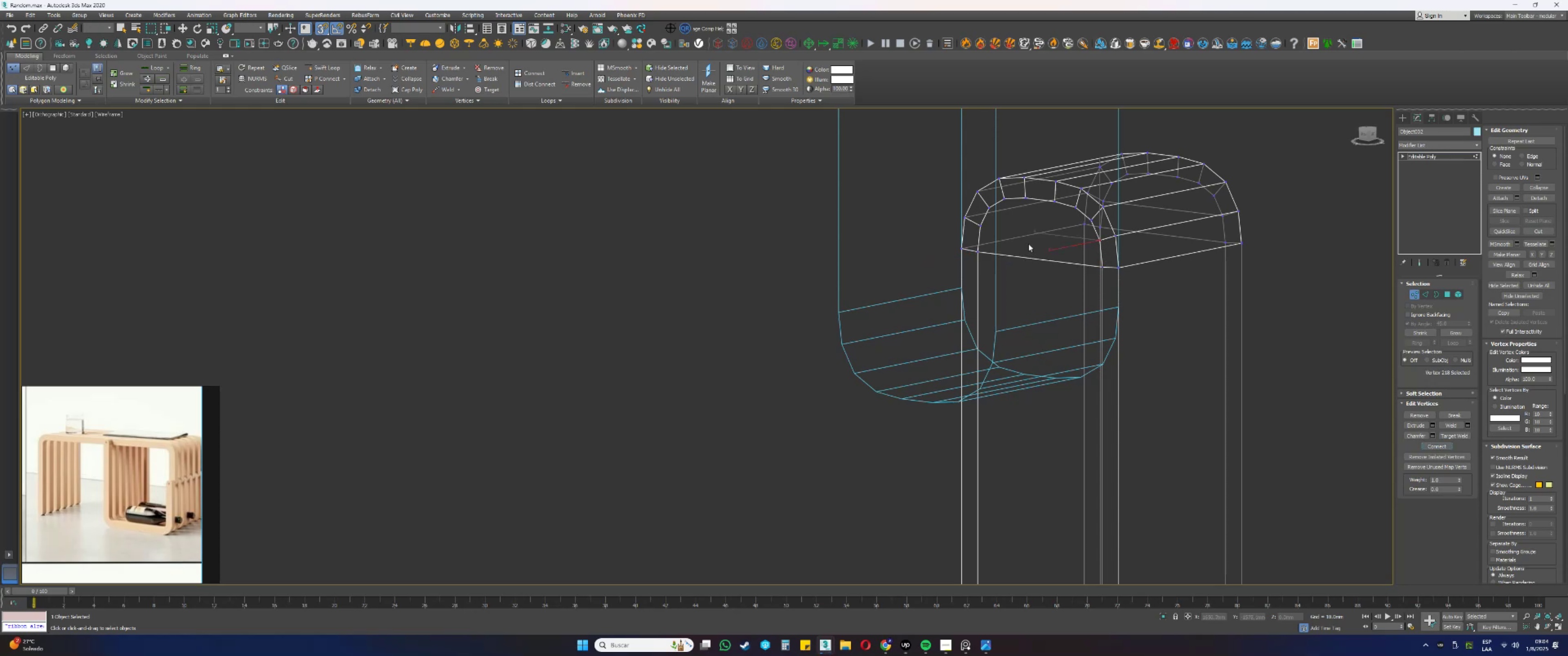 
hold_key(key=ControlLeft, duration=0.34)
left_click([978, 227])
 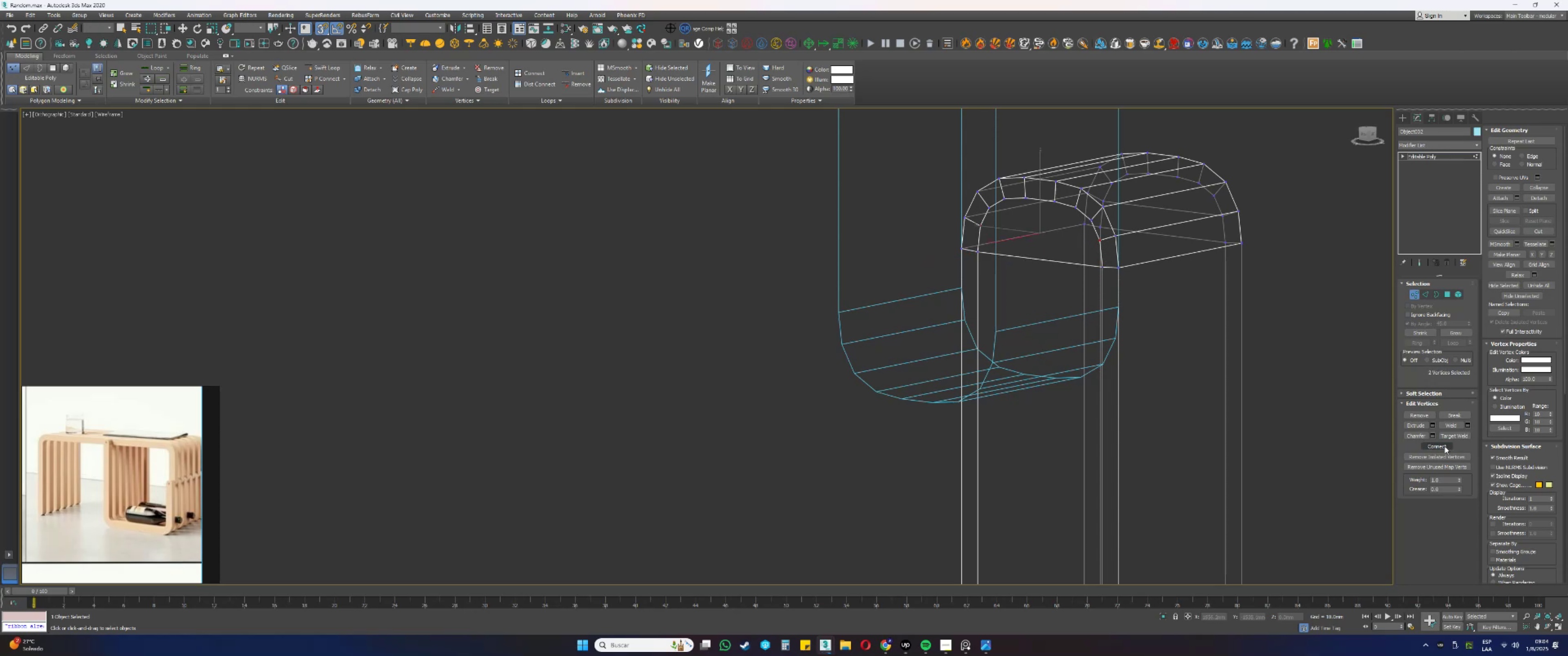 
scroll: coordinate [934, 292], scroll_direction: down, amount: 10.0
 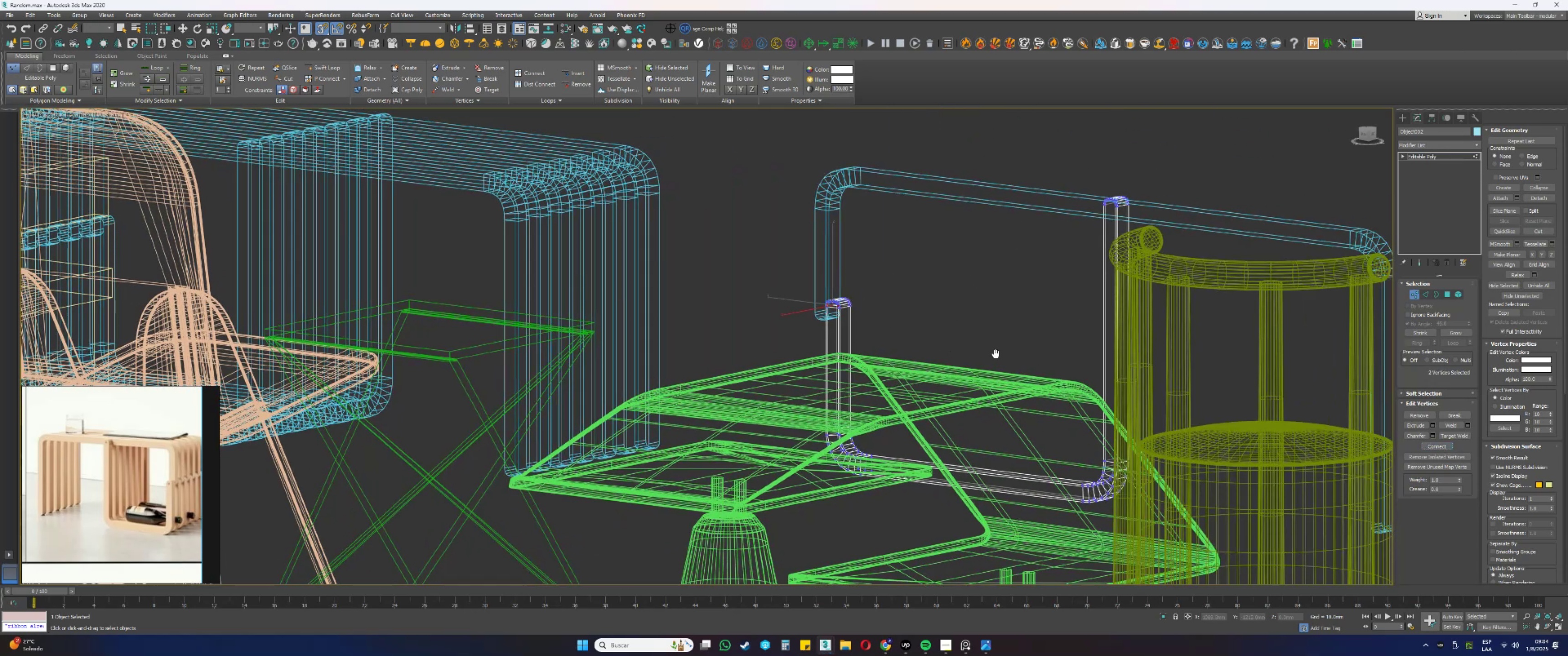 
scroll: coordinate [1083, 278], scroll_direction: up, amount: 11.0
 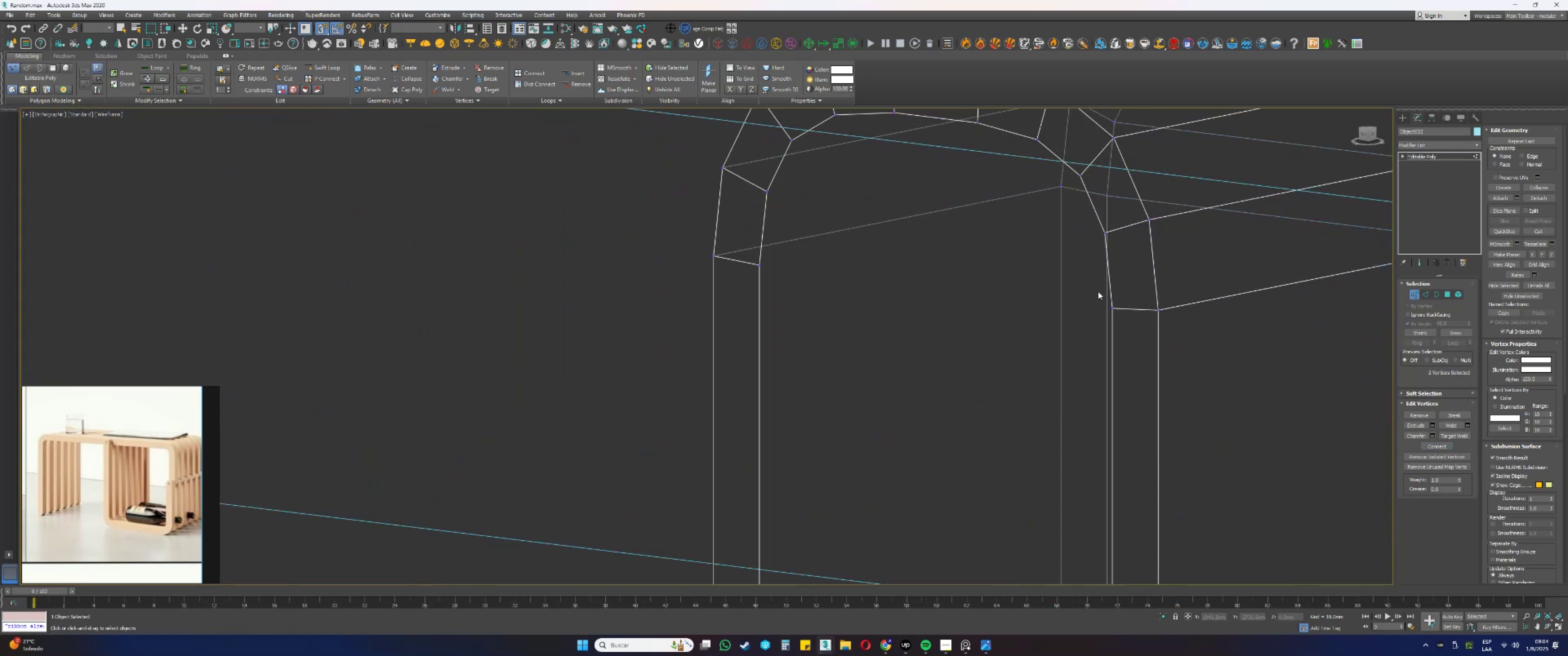 
left_click_drag(start_coordinate=[1118, 321], to_coordinate=[1083, 285])
 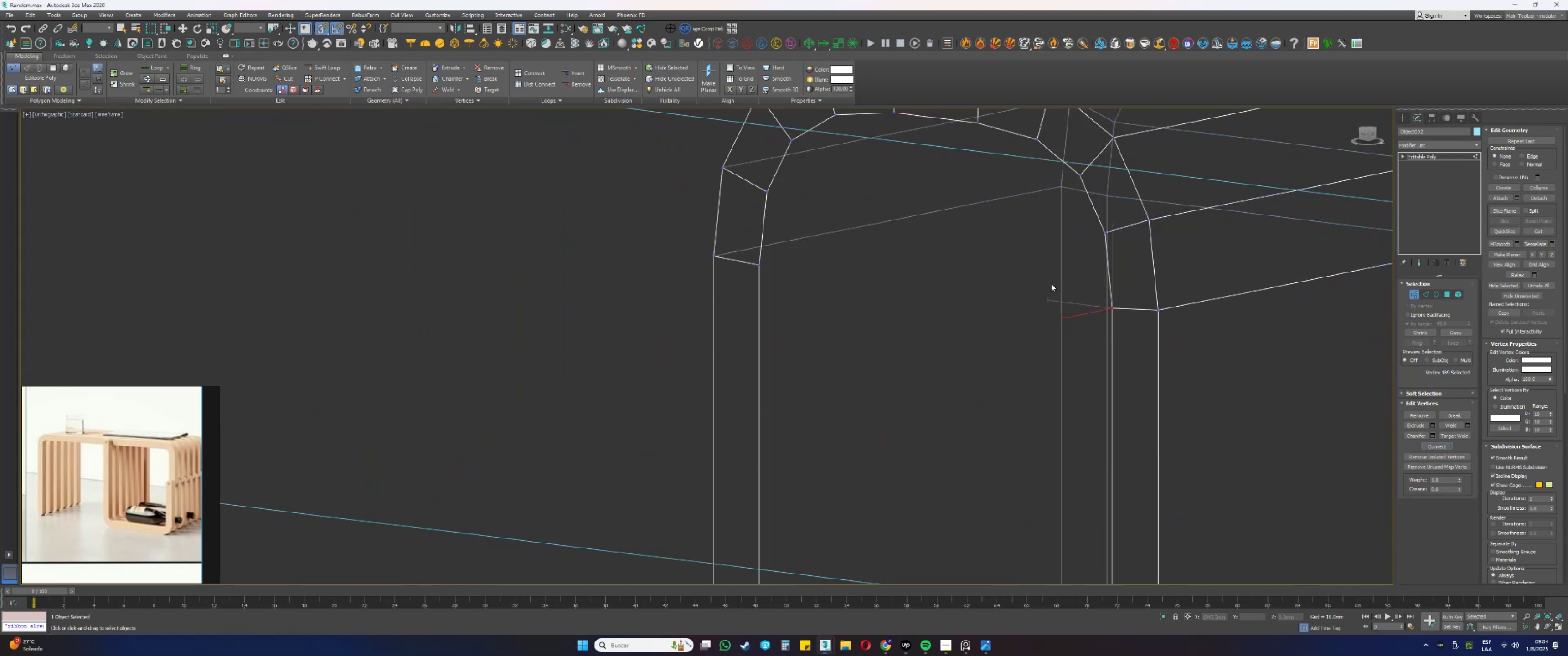 
hold_key(key=ControlLeft, duration=0.41)
left_click_drag(start_coordinate=[786, 272], to_coordinate=[749, 249])
 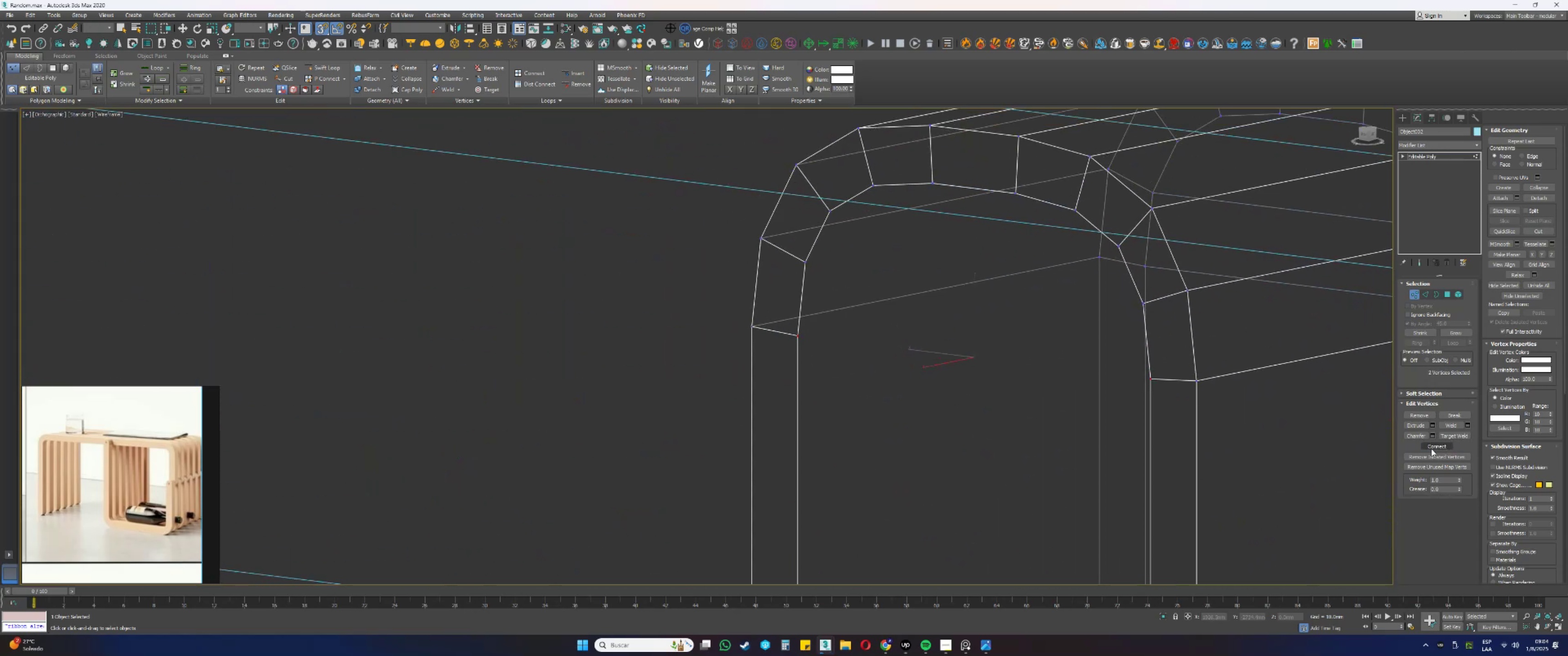 
left_click_drag(start_coordinate=[1150, 314], to_coordinate=[1122, 288])
 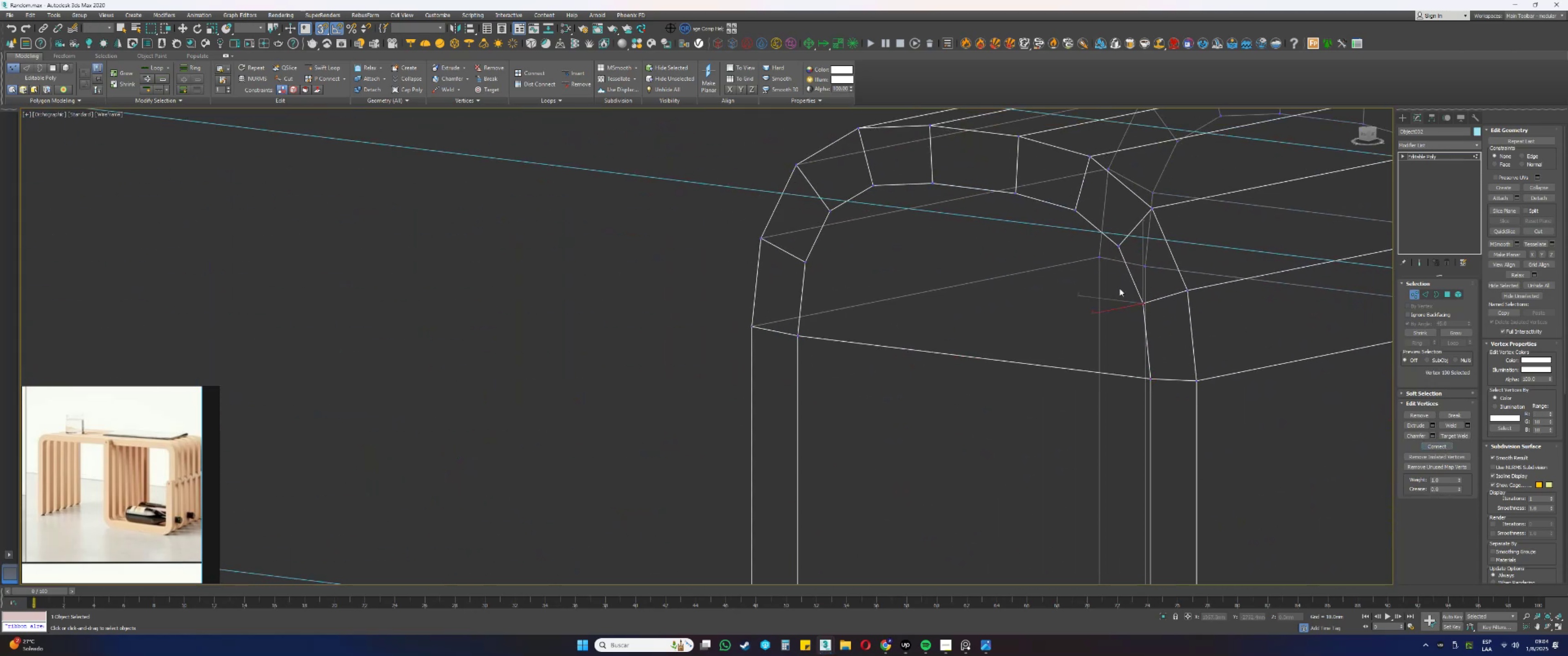 
hold_key(key=ControlLeft, duration=0.55)
left_click_drag(start_coordinate=[823, 266], to_coordinate=[797, 250])
 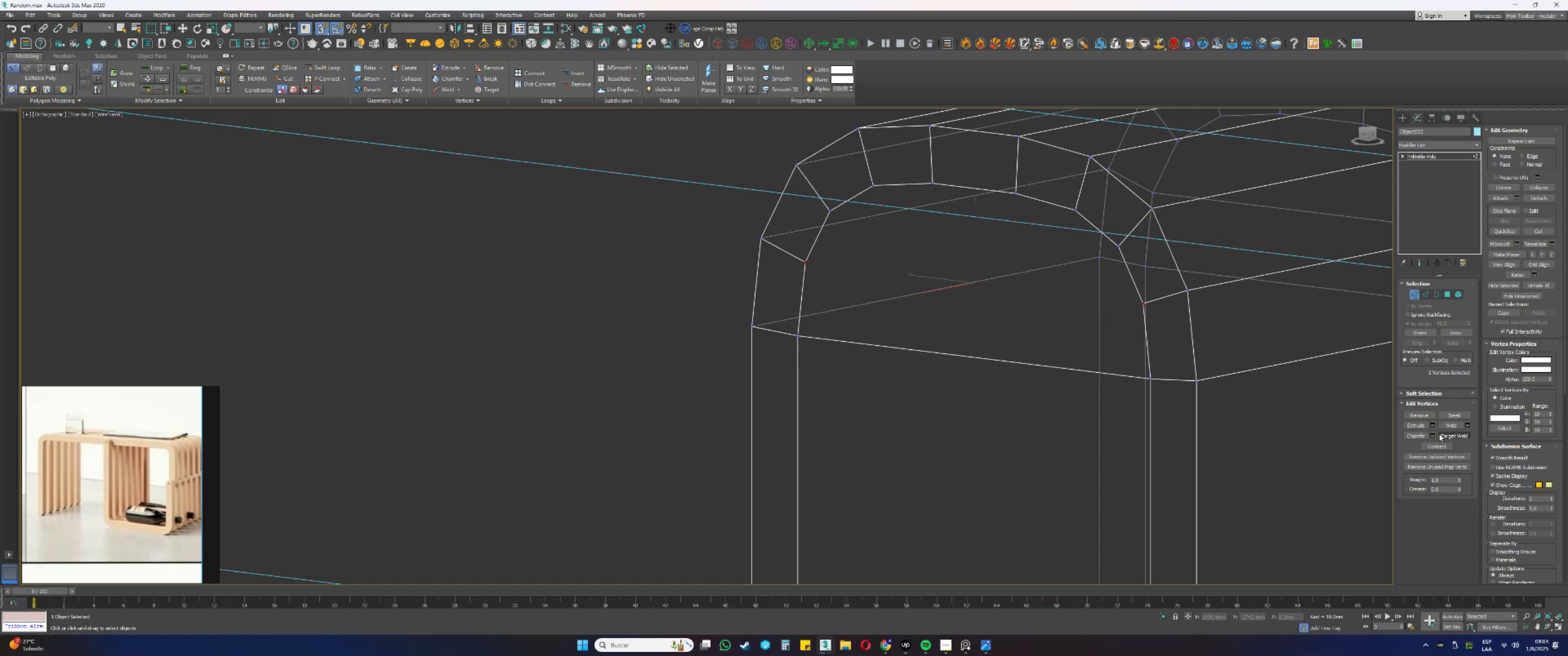 
left_click([1432, 443])
 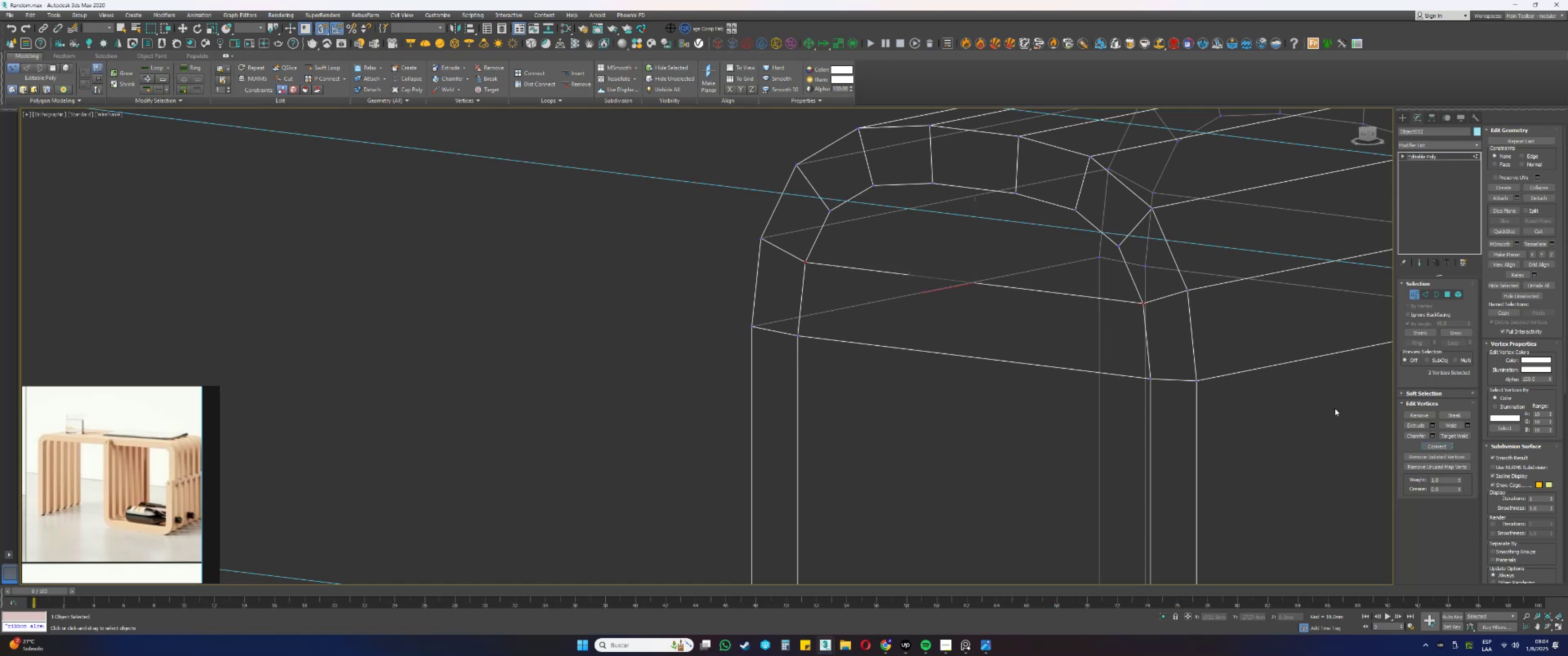 
key(2)
 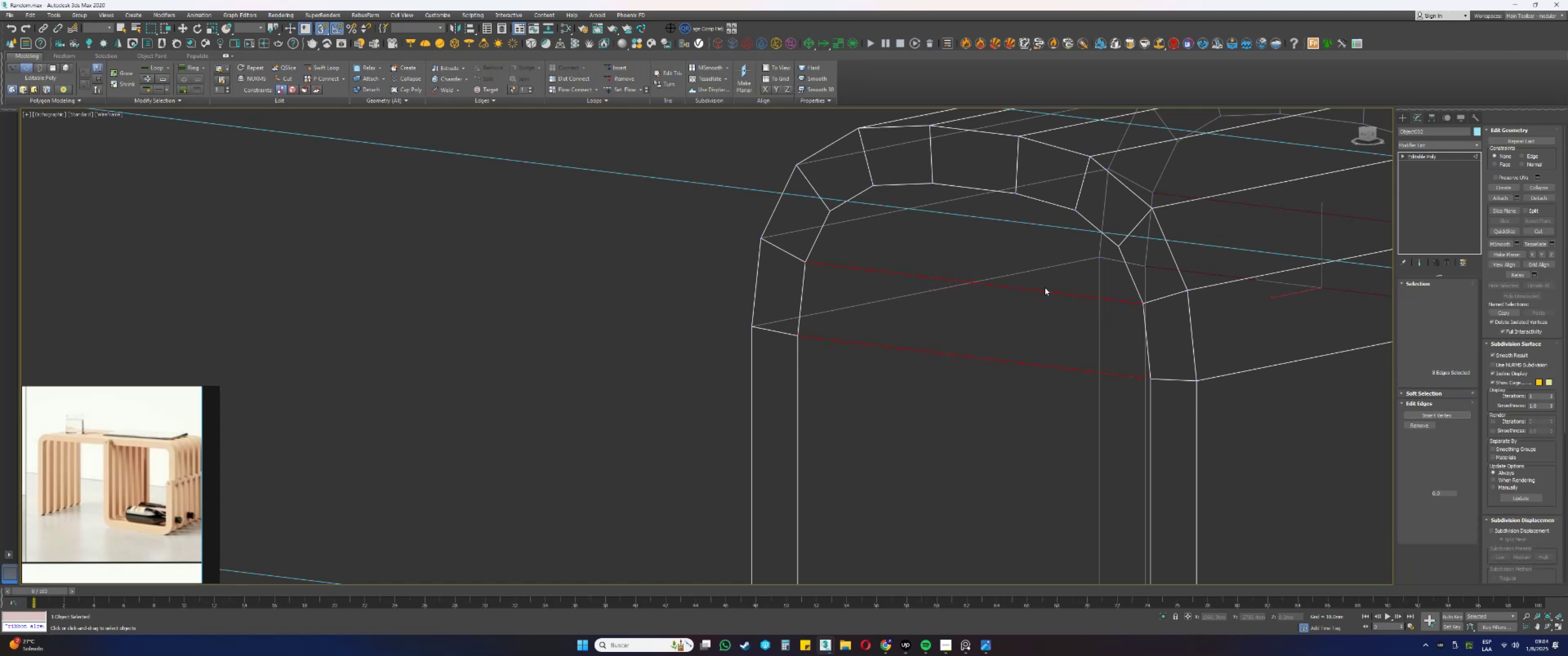 
left_click([1039, 291])
 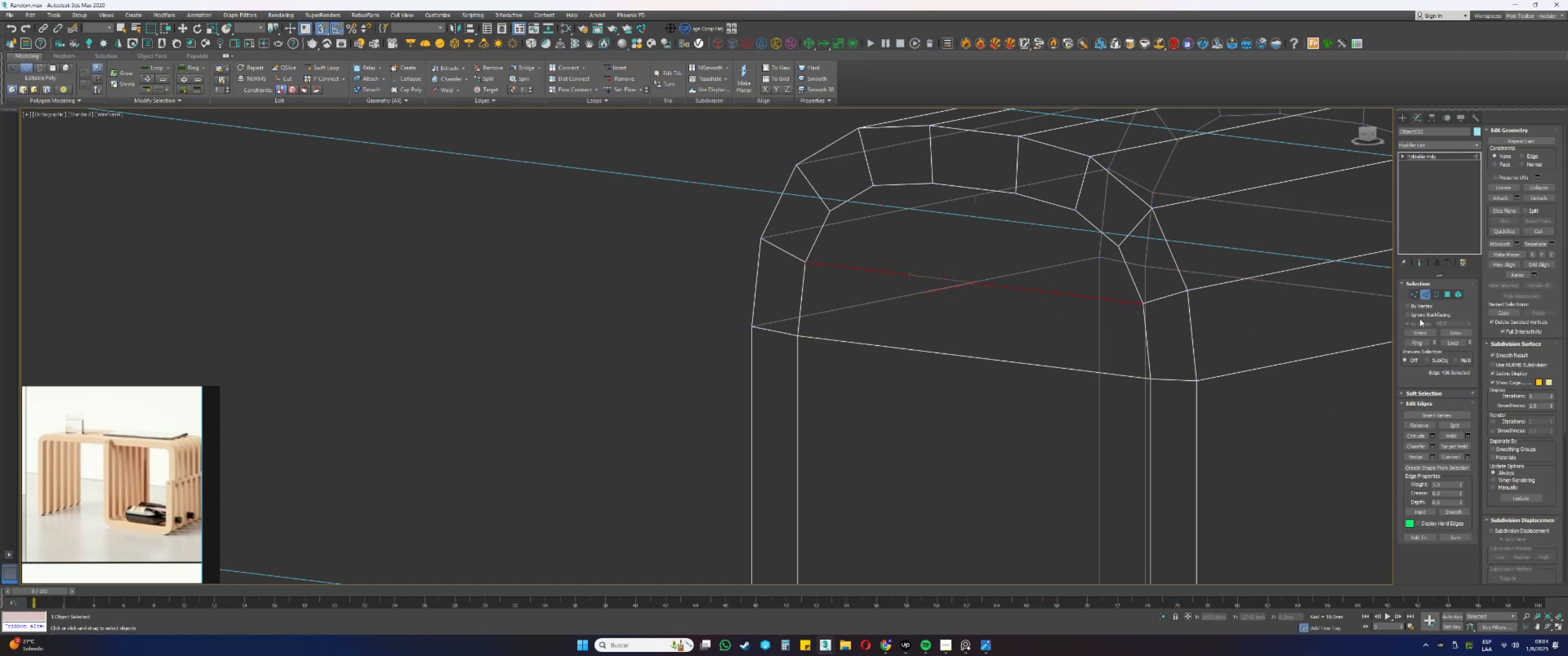 
left_click([1423, 342])
 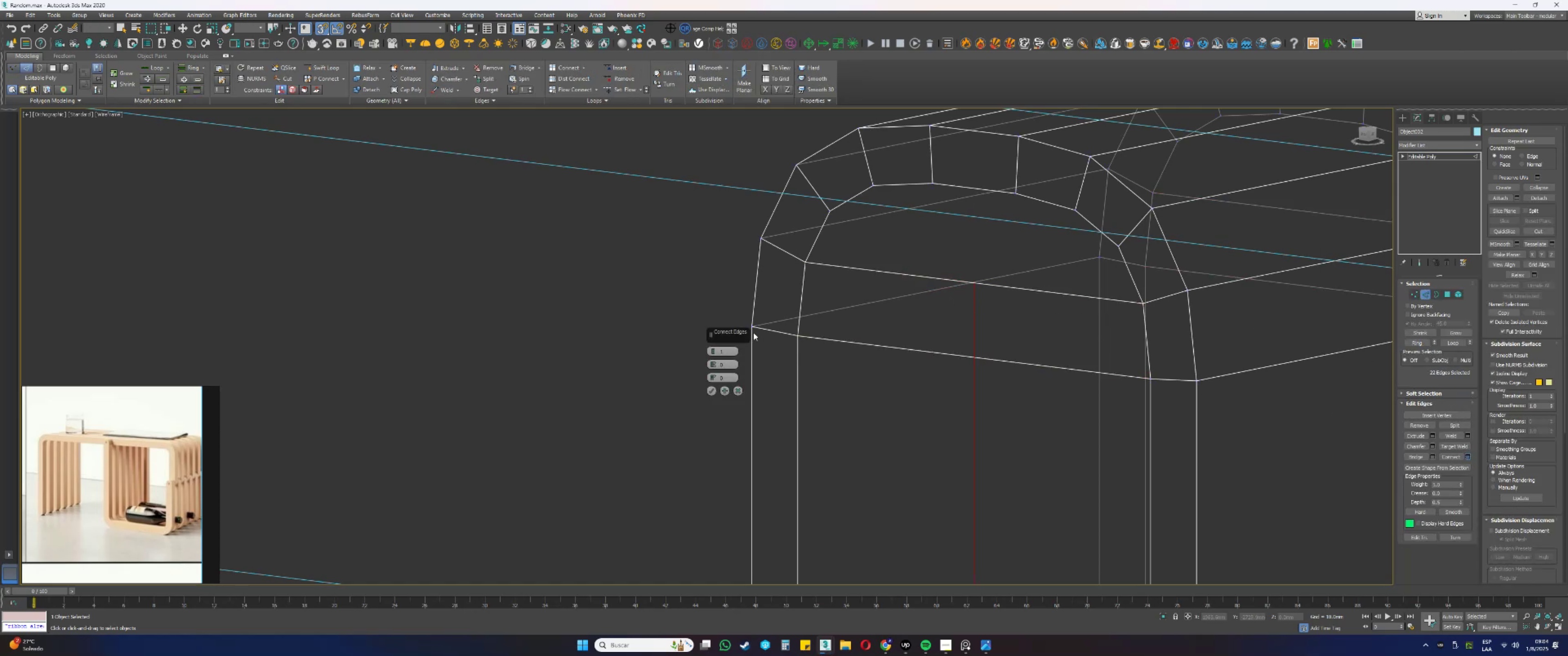 
left_click([712, 348])
 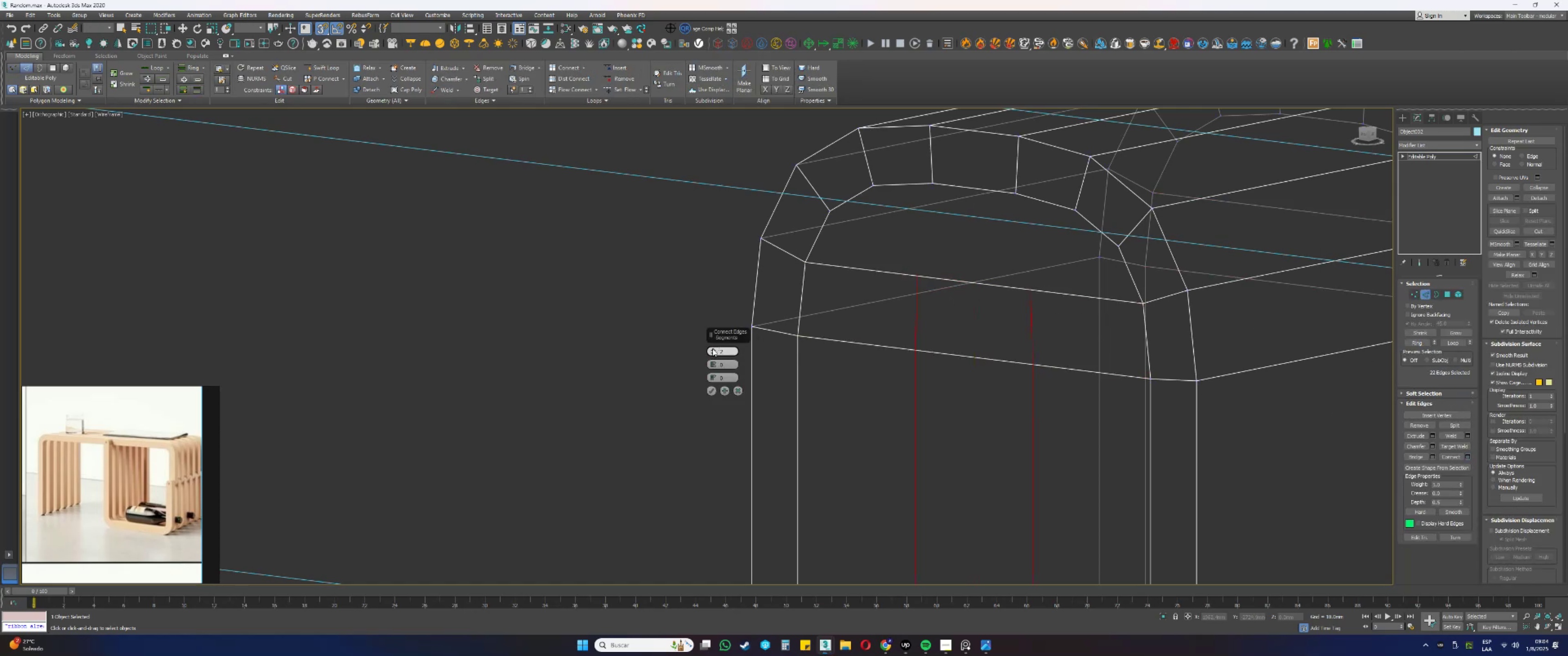 
left_click([712, 348])
 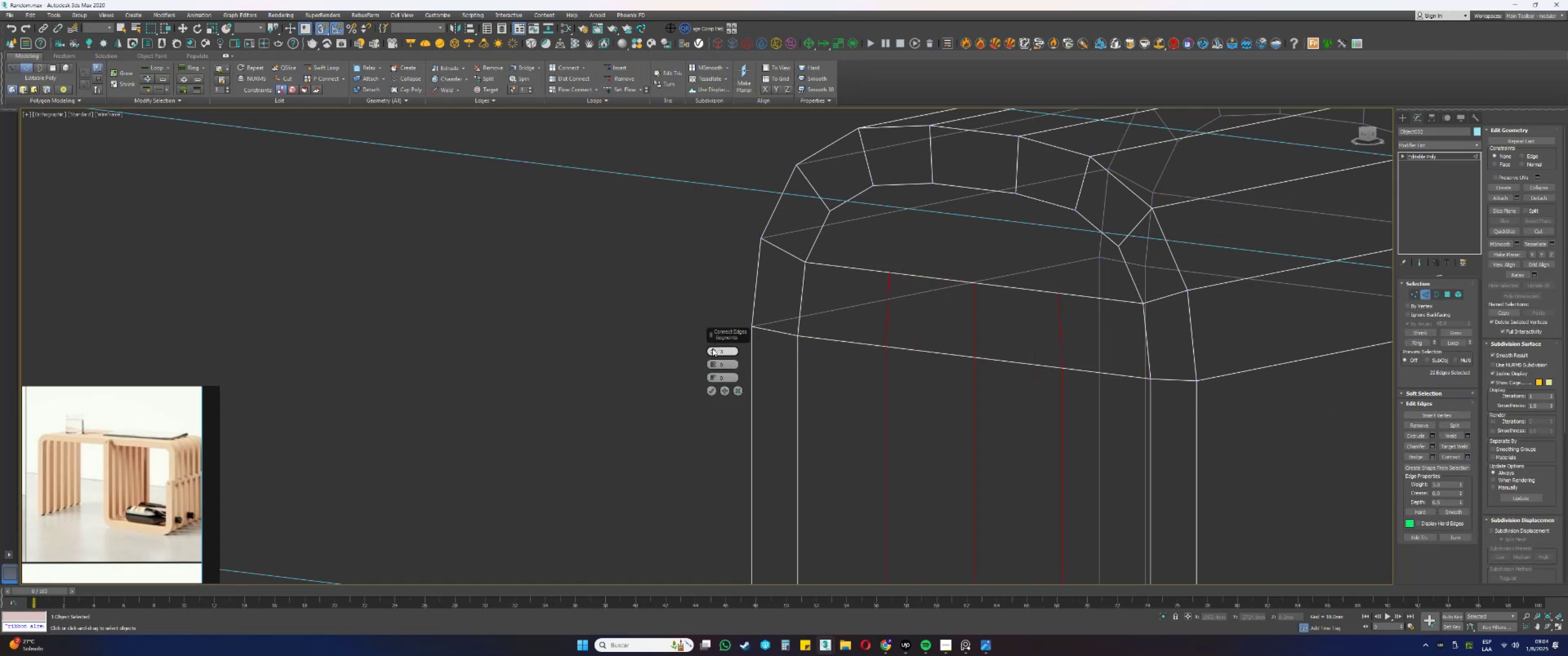 
left_click([712, 348])
 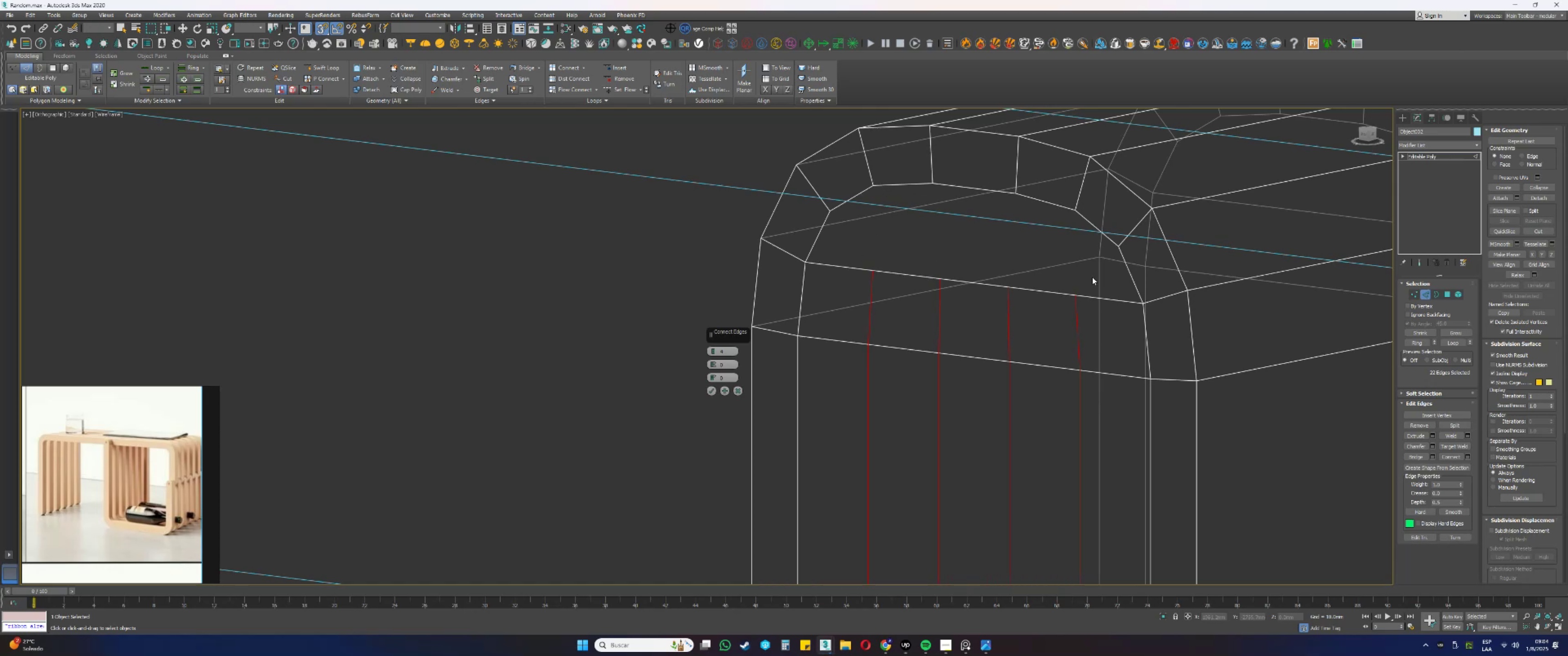 
left_click([712, 388])
 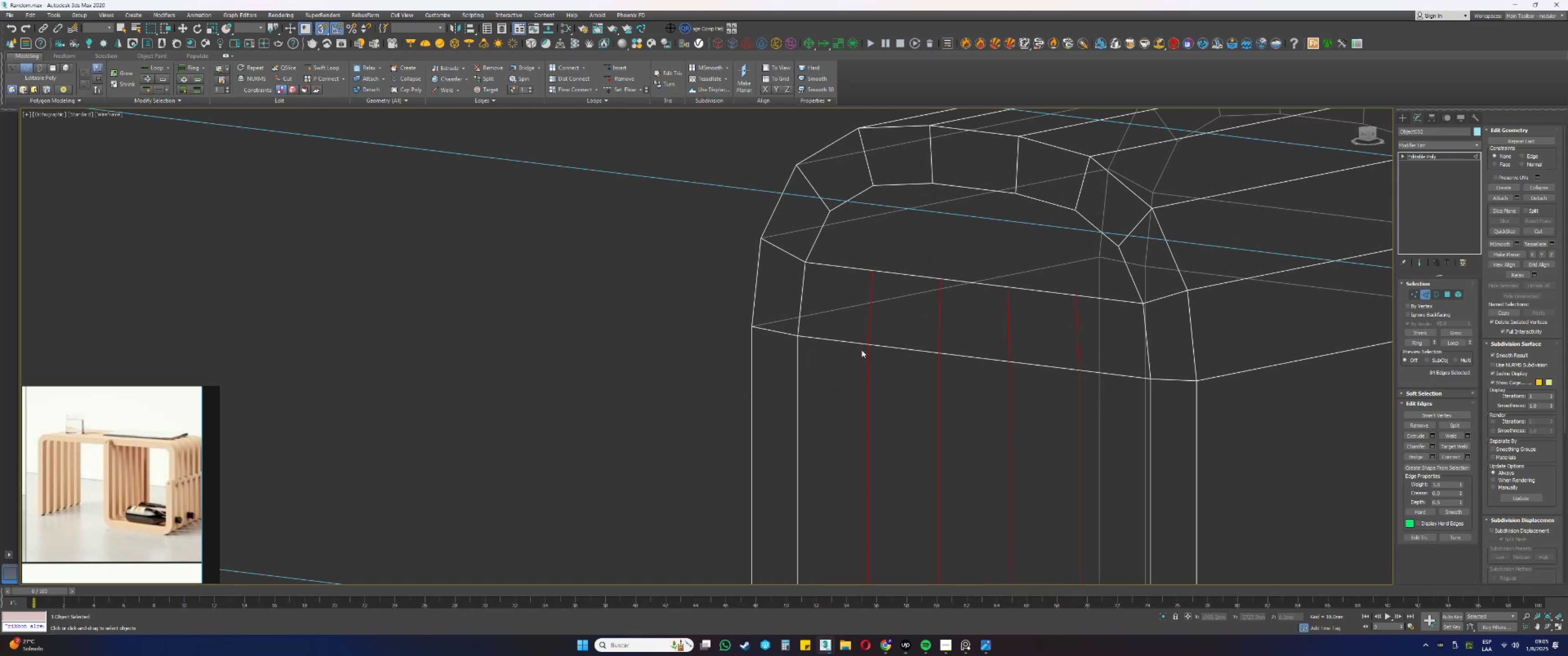 
type(1s)
 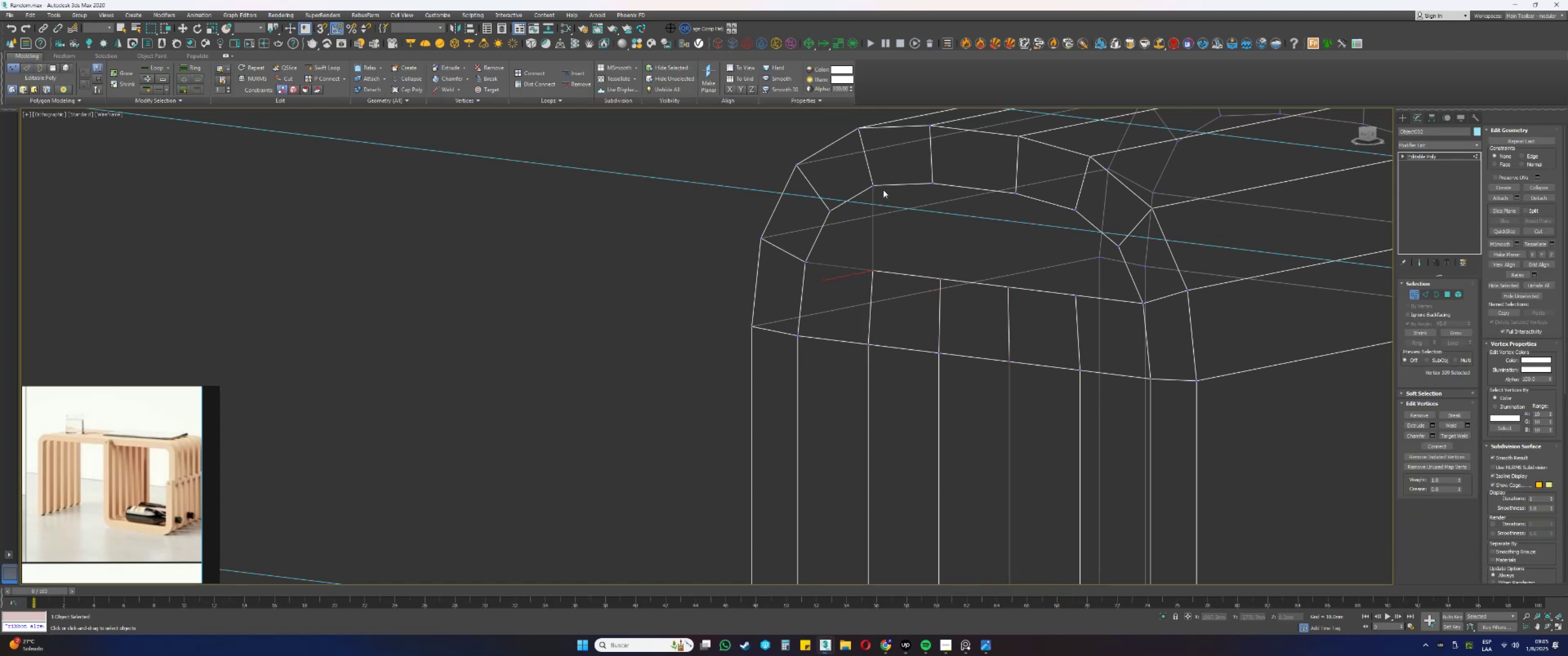 
left_click_drag(start_coordinate=[877, 277], to_coordinate=[868, 256])
 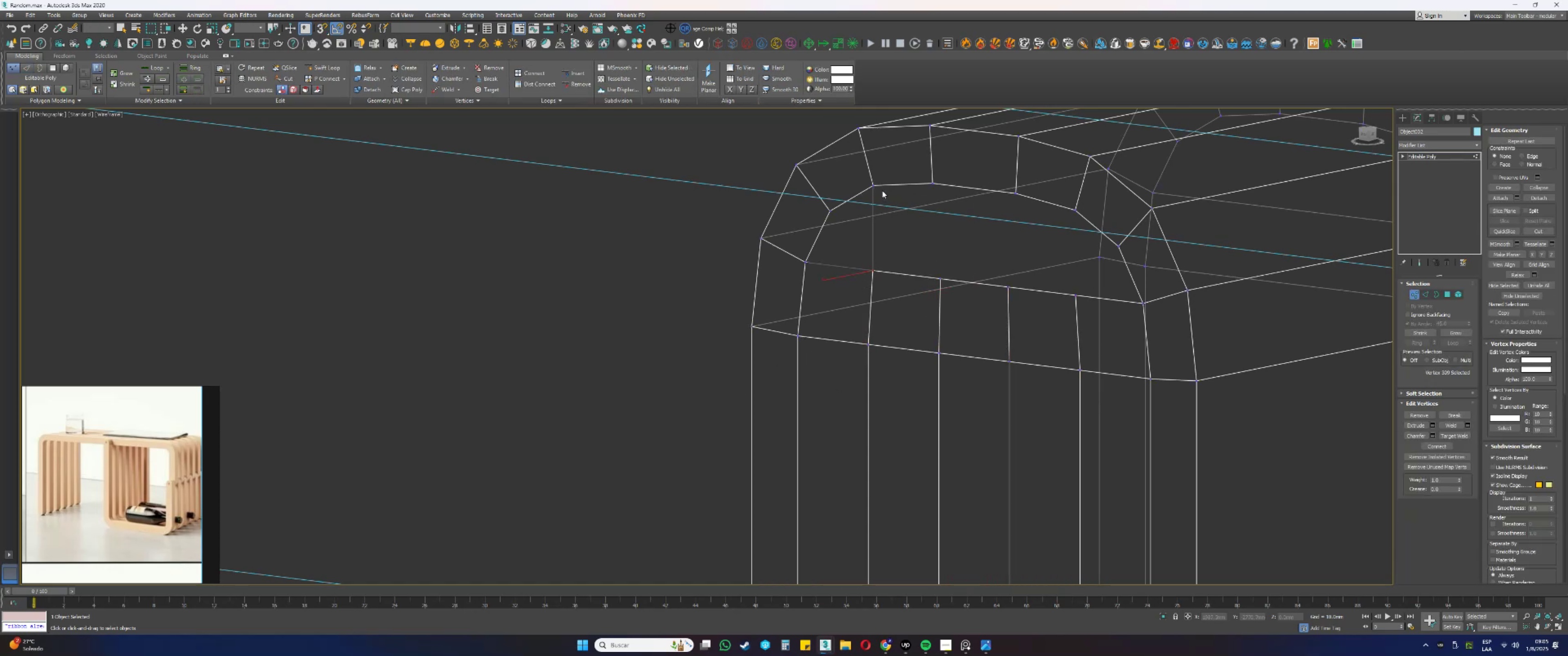 
key(Control+ControlLeft)
 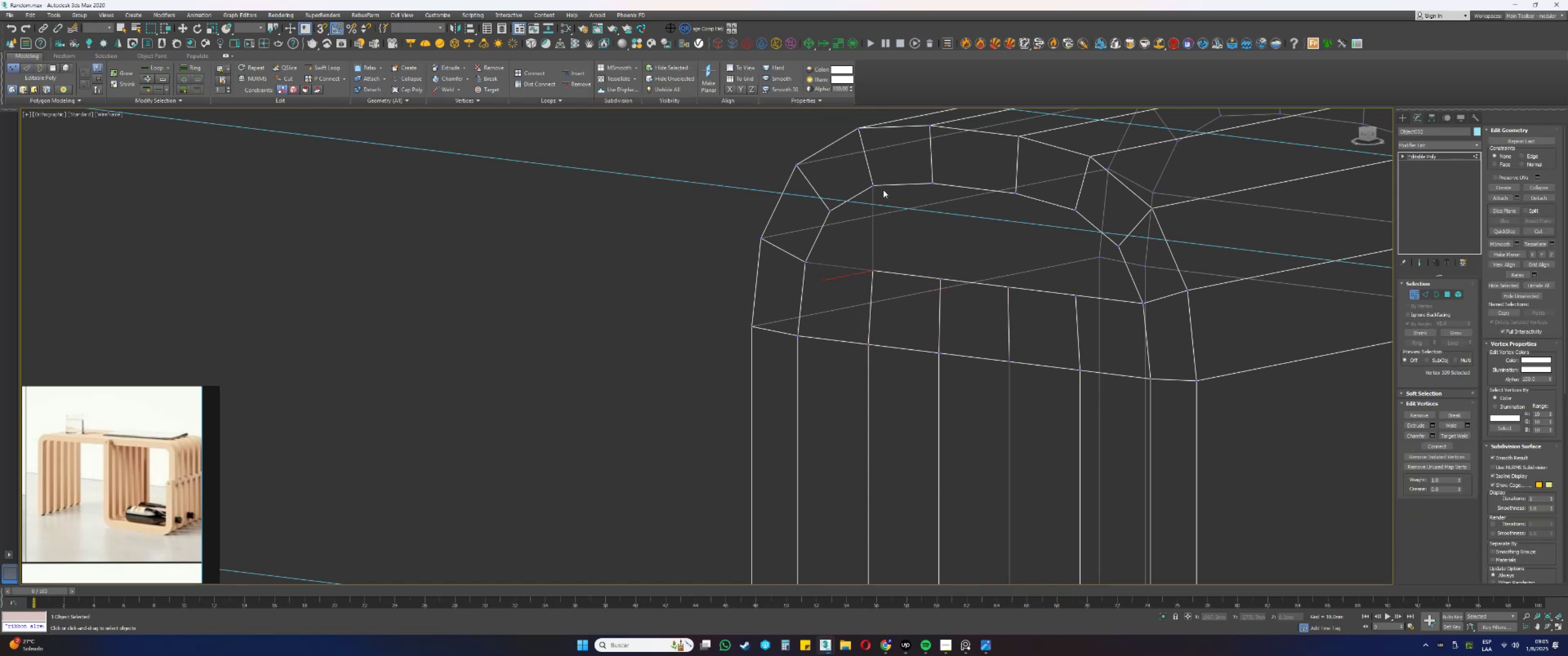 
left_click_drag(start_coordinate=[882, 192], to_coordinate=[867, 174])
 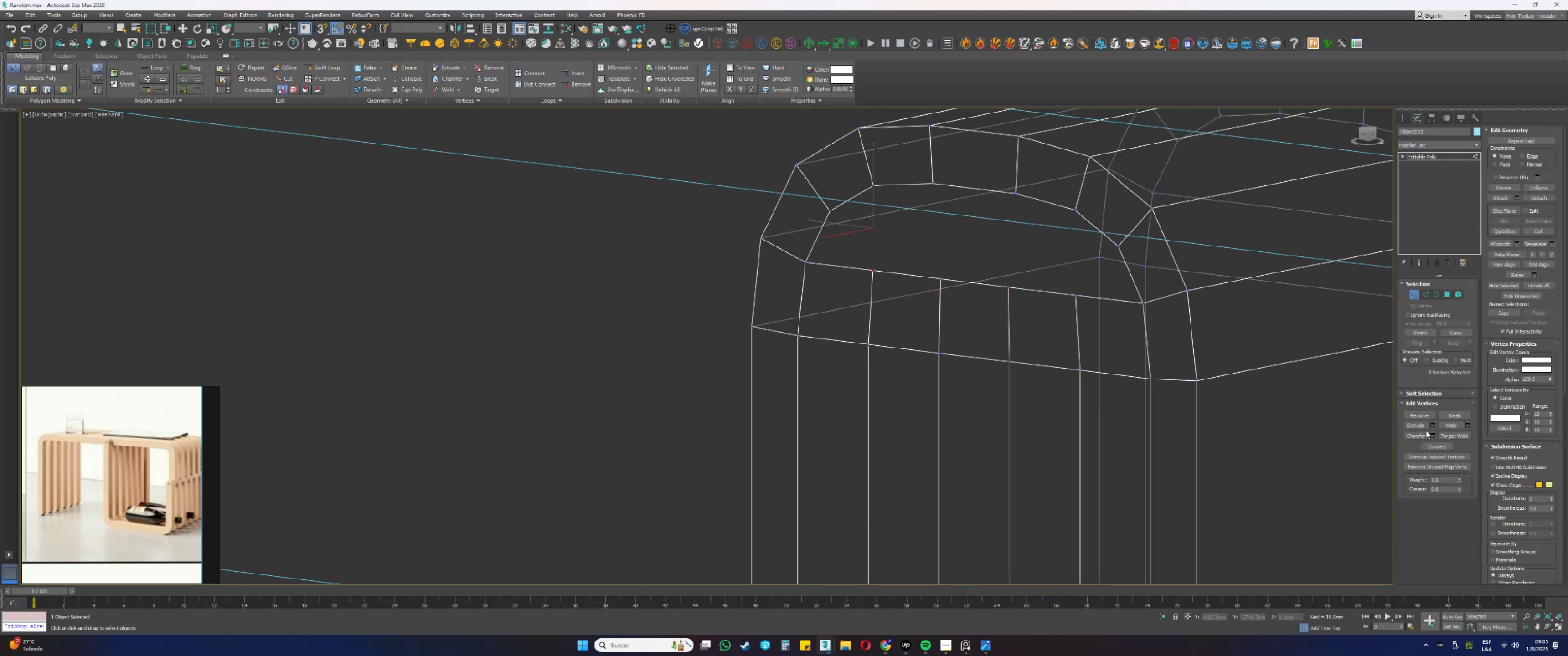 
left_click([1437, 447])
 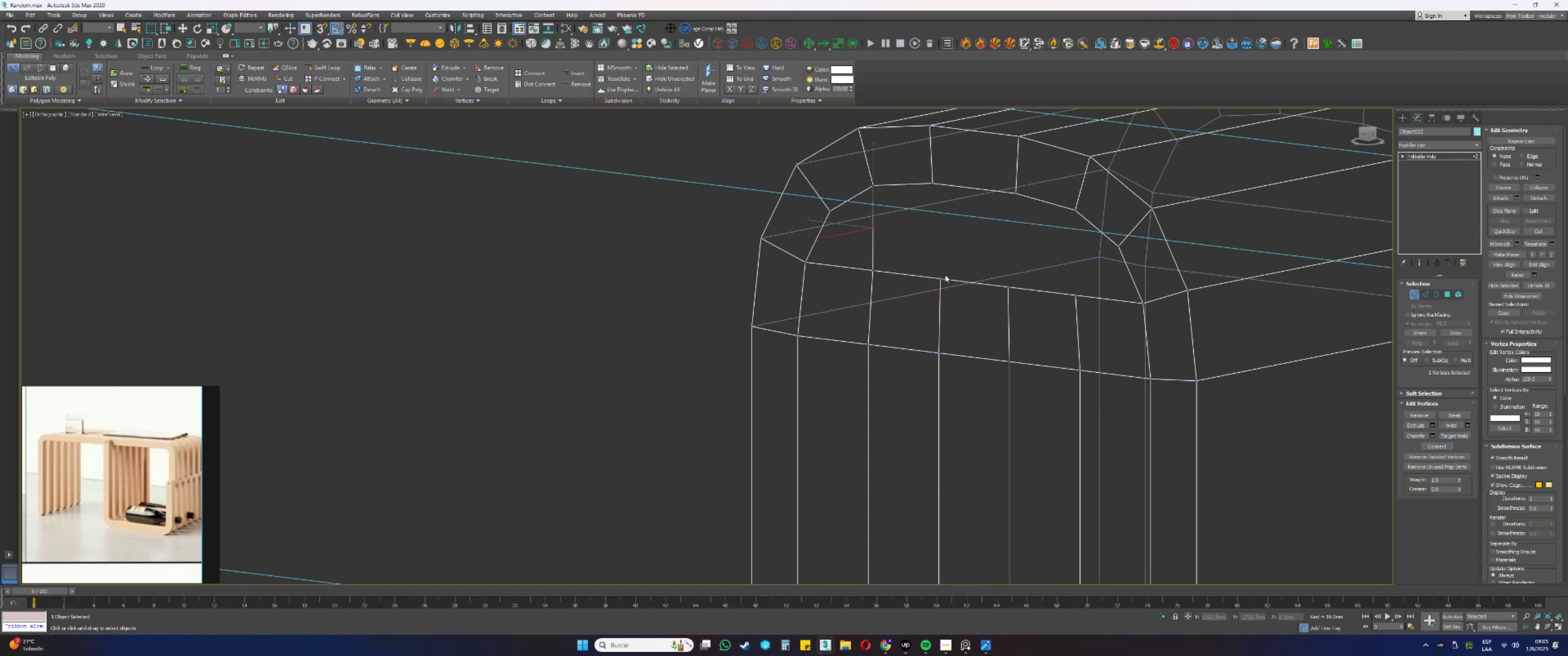 
left_click_drag(start_coordinate=[942, 290], to_coordinate=[922, 164])
 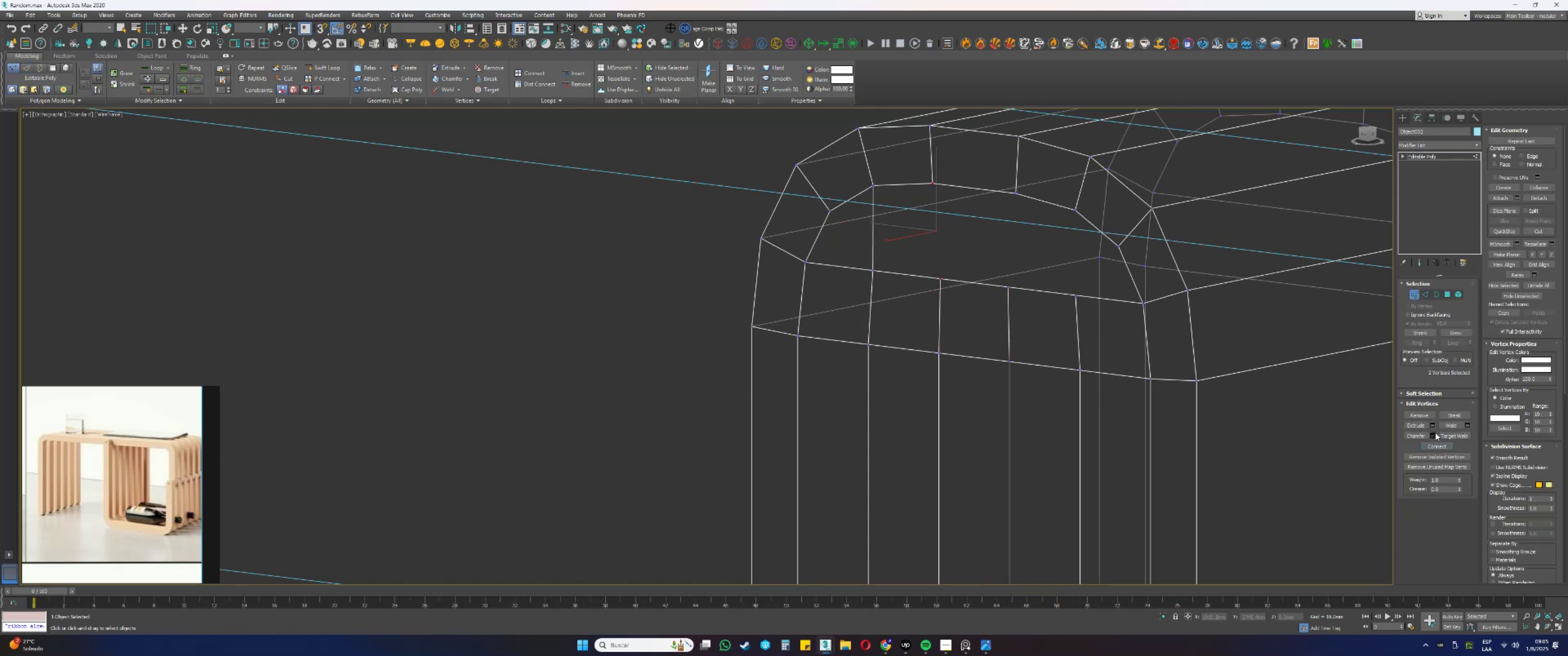 
left_click([1436, 445])
 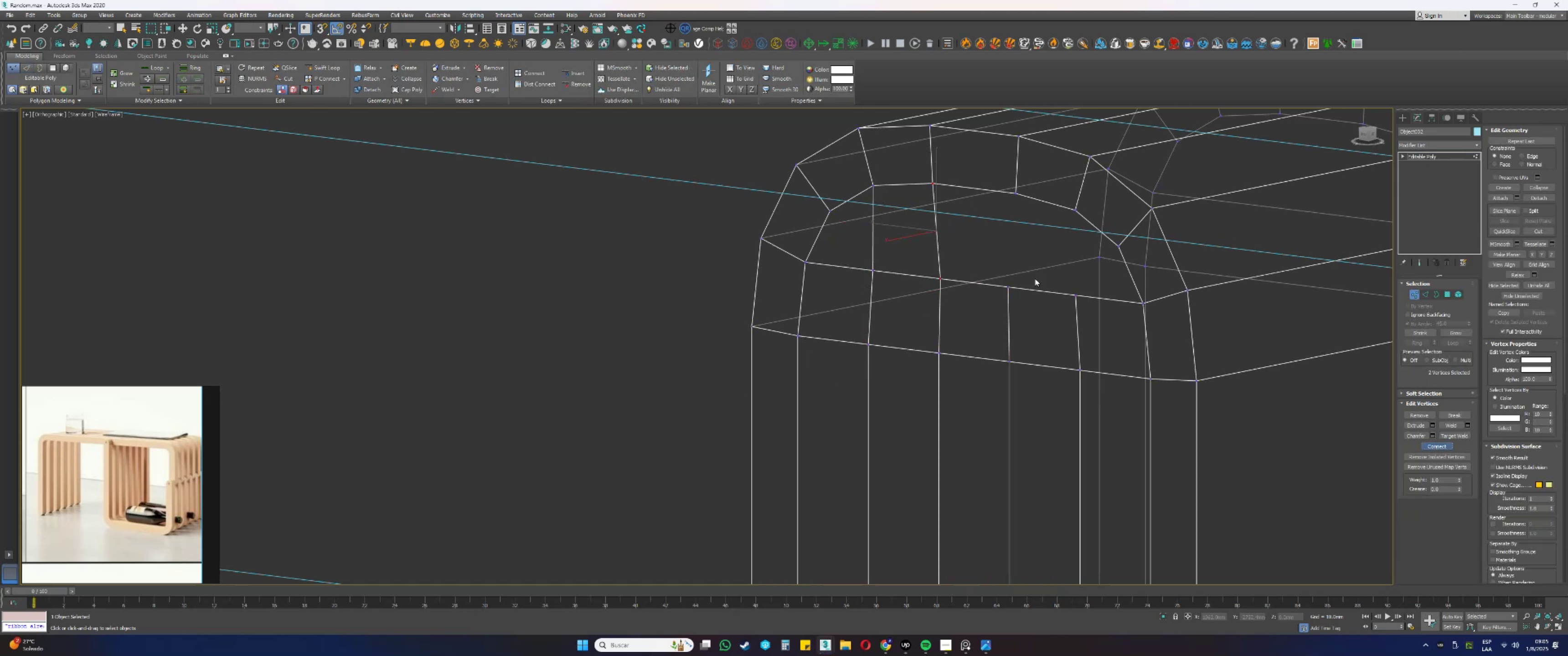 
left_click_drag(start_coordinate=[1015, 299], to_coordinate=[983, 189])
 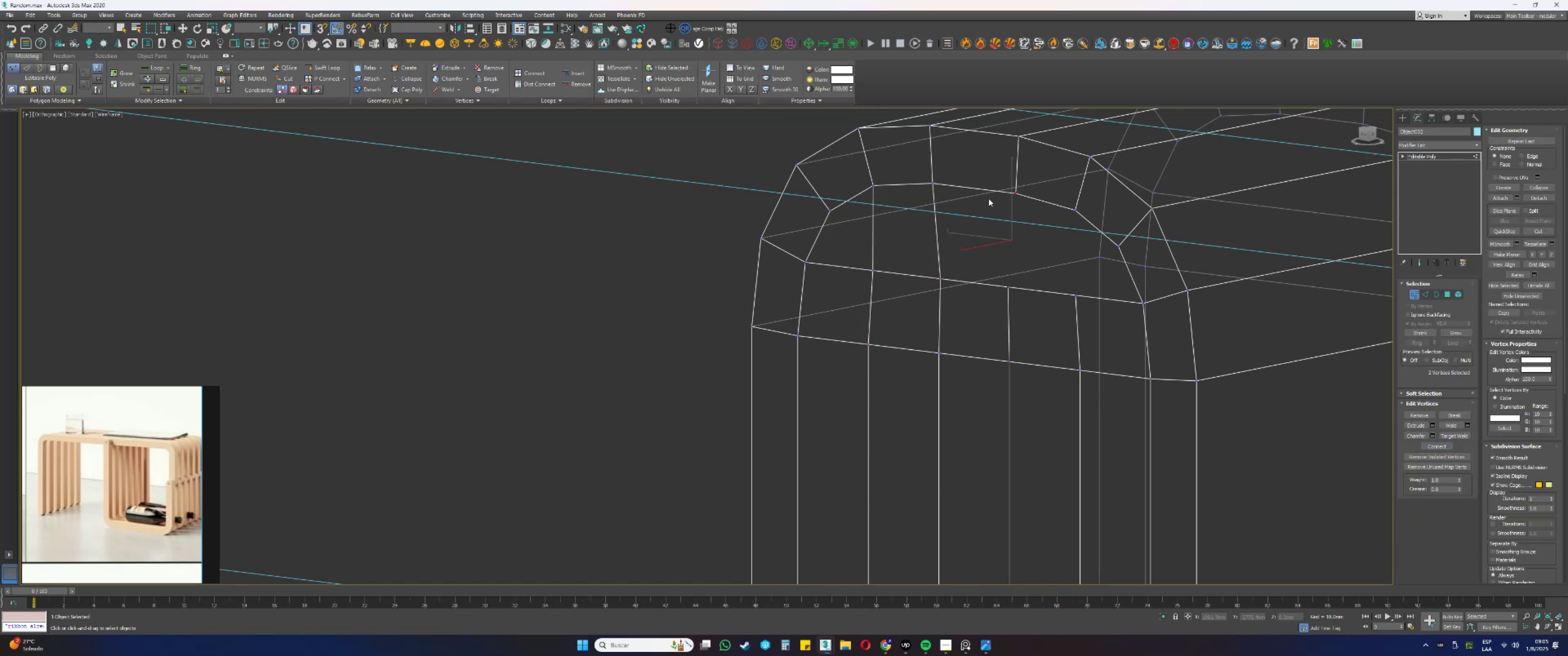 
key(Control+ControlLeft)
 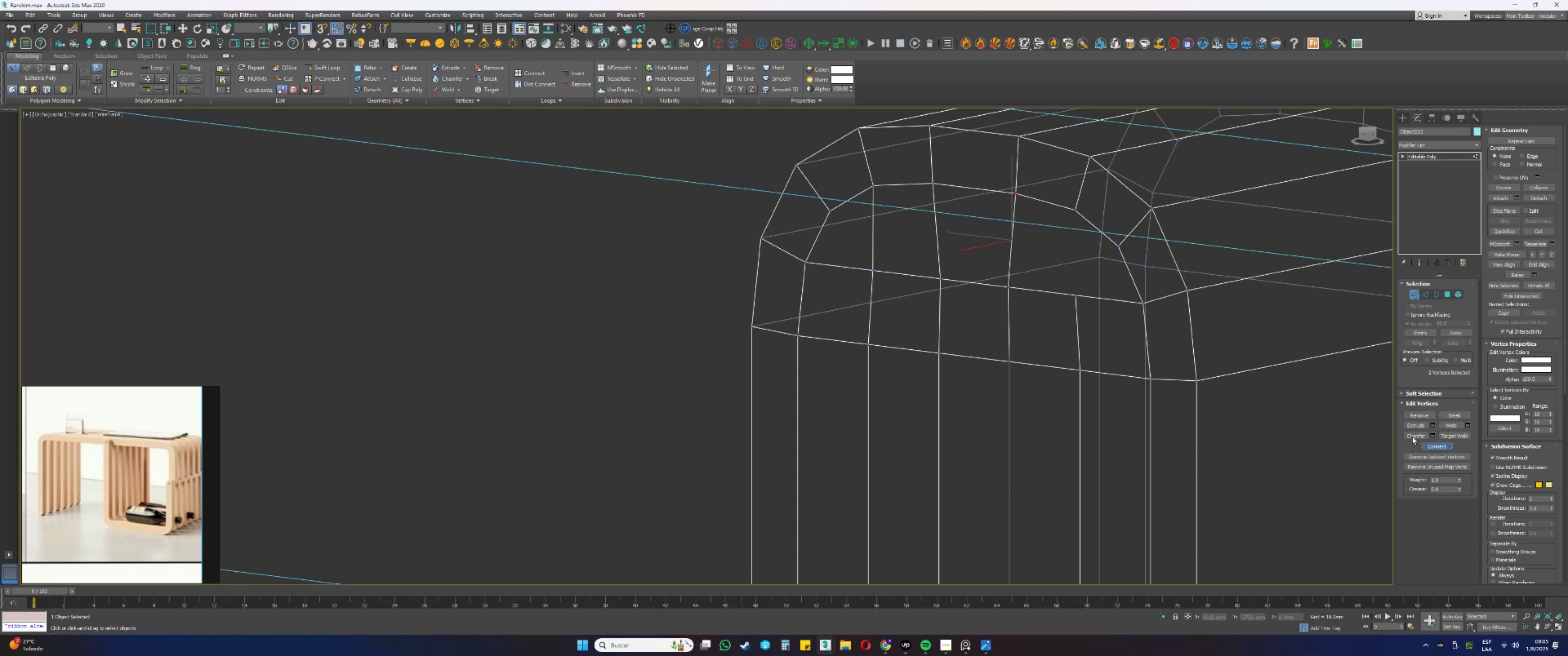 
left_click_drag(start_coordinate=[1093, 311], to_coordinate=[1061, 199])
 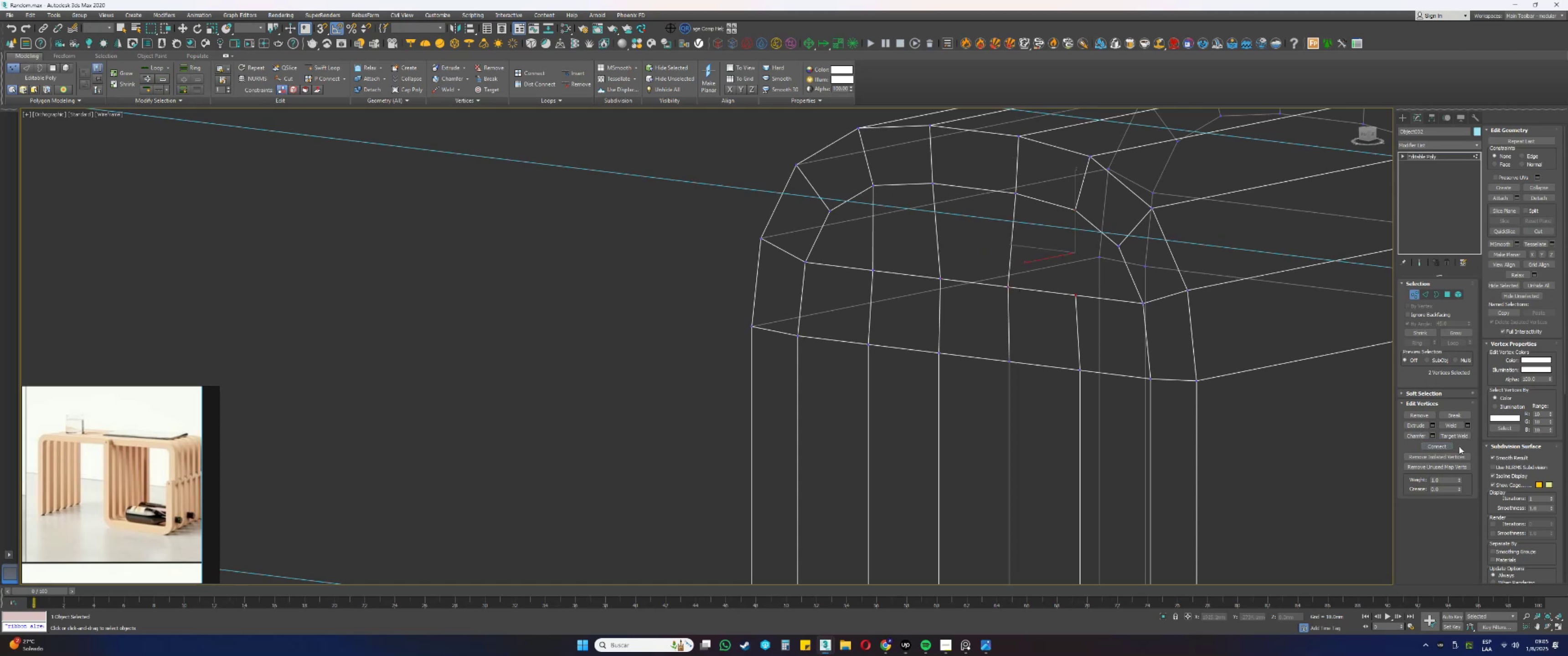 
left_click([1432, 449])
 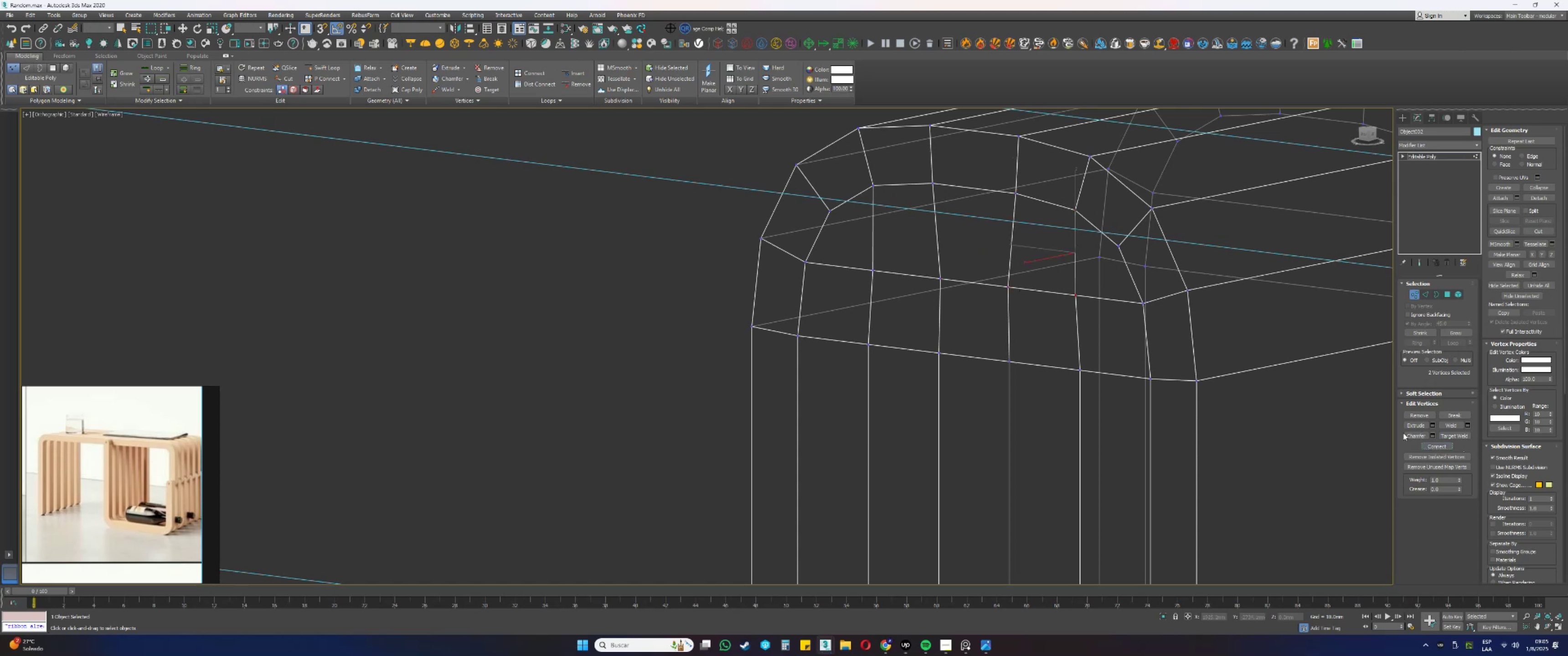 
scroll: coordinate [1161, 318], scroll_direction: down, amount: 15.0
 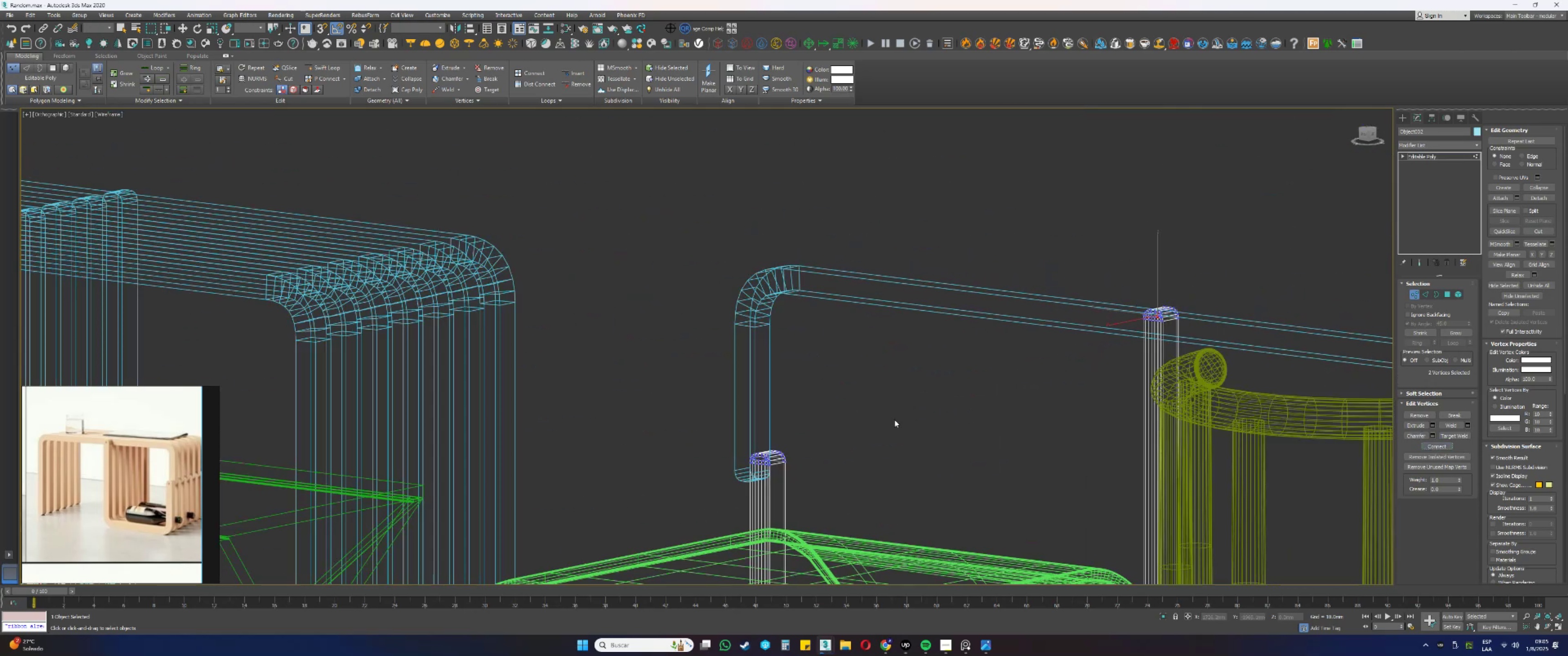 
scroll: coordinate [726, 387], scroll_direction: up, amount: 11.0
 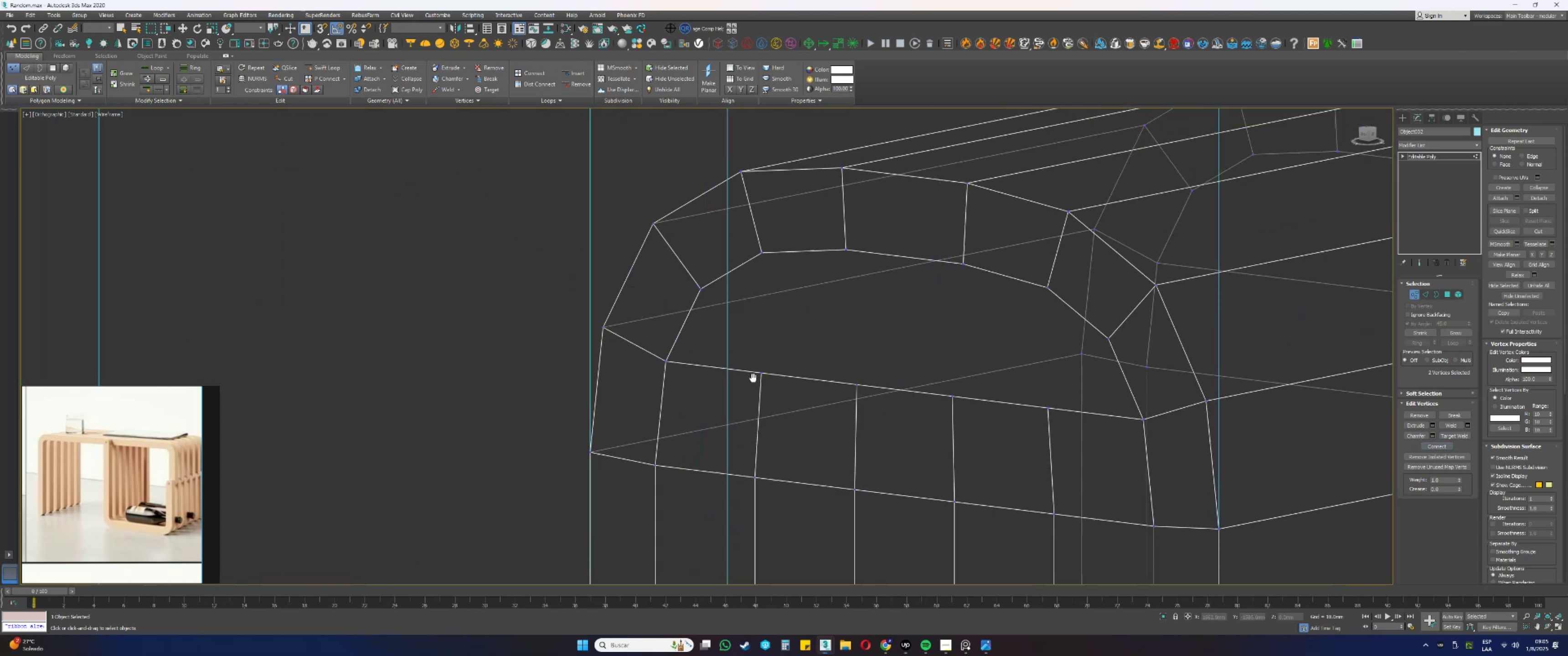 
left_click_drag(start_coordinate=[787, 395], to_coordinate=[745, 236])
 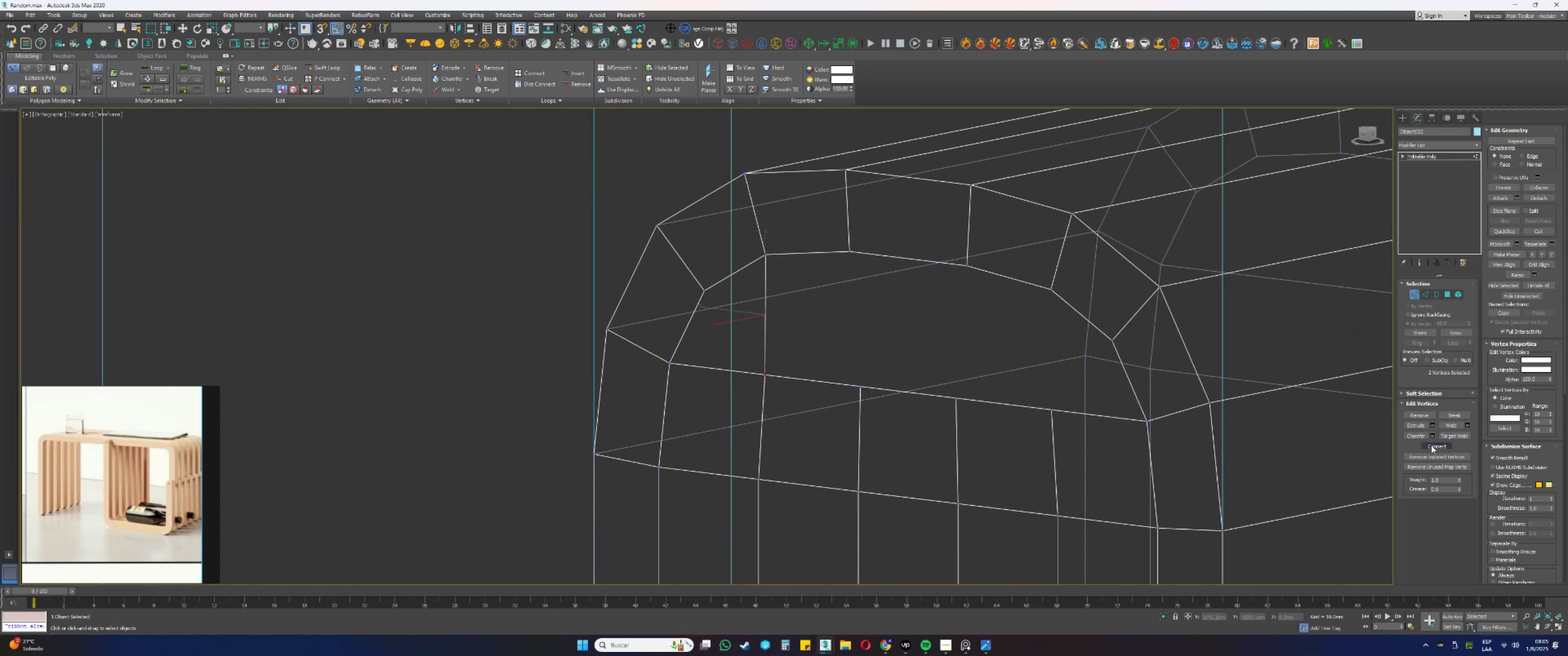 
left_click_drag(start_coordinate=[864, 416], to_coordinate=[832, 249])
 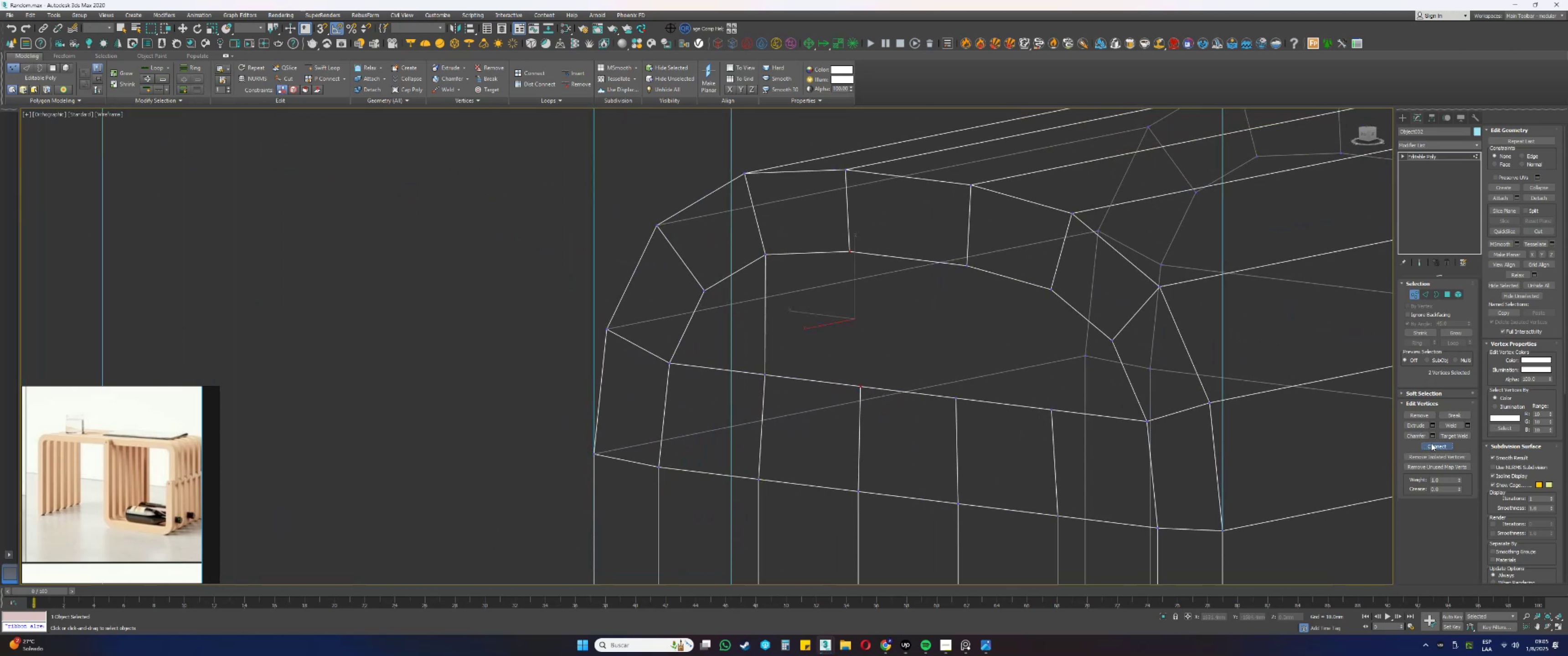 
left_click_drag(start_coordinate=[990, 424], to_coordinate=[939, 236])
 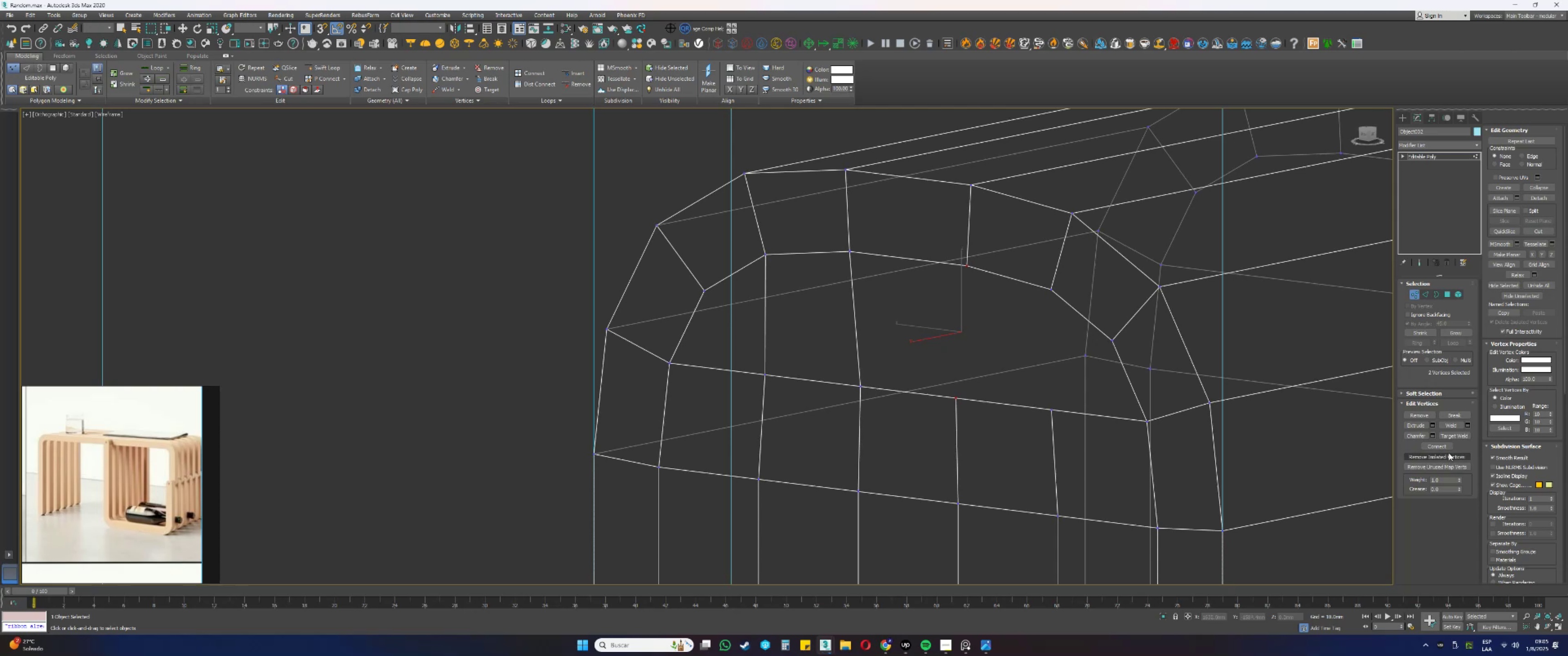 
left_click([1445, 449])
 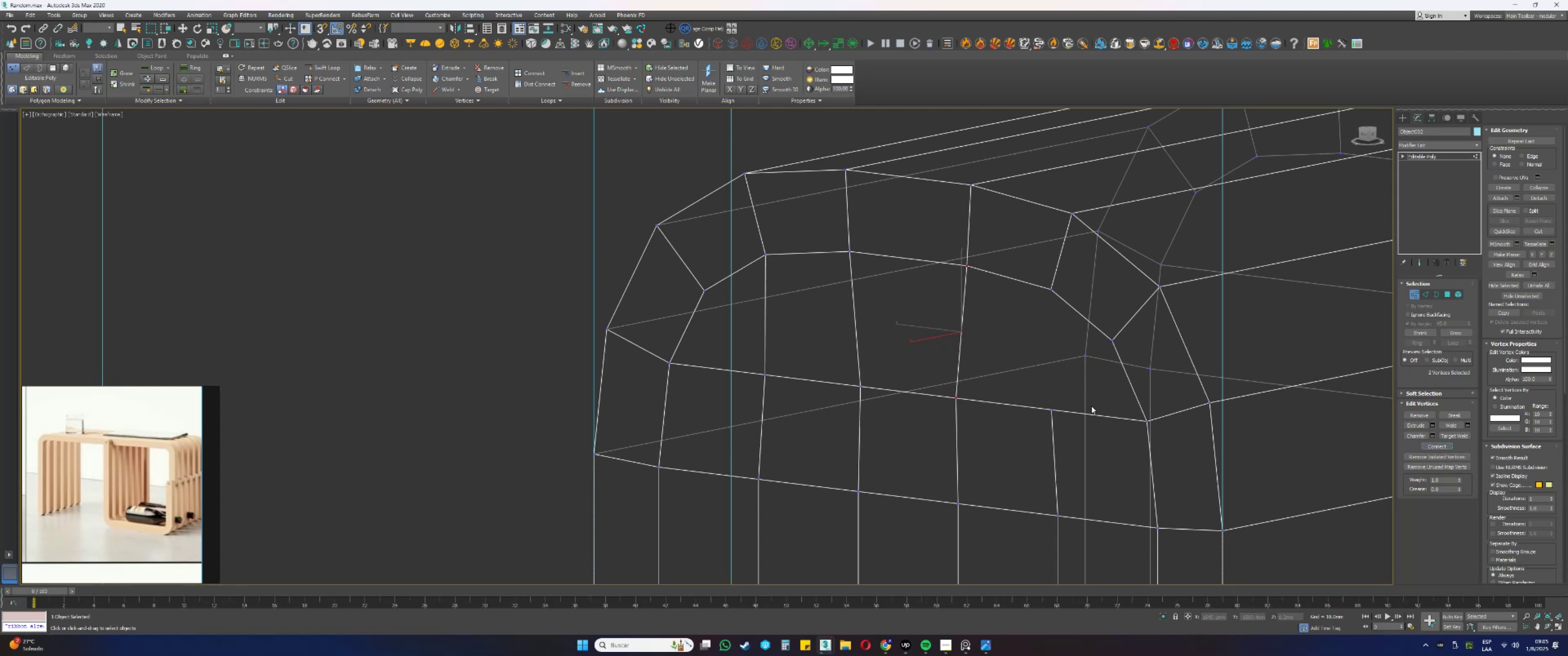 
left_click_drag(start_coordinate=[1073, 432], to_coordinate=[1042, 266])
 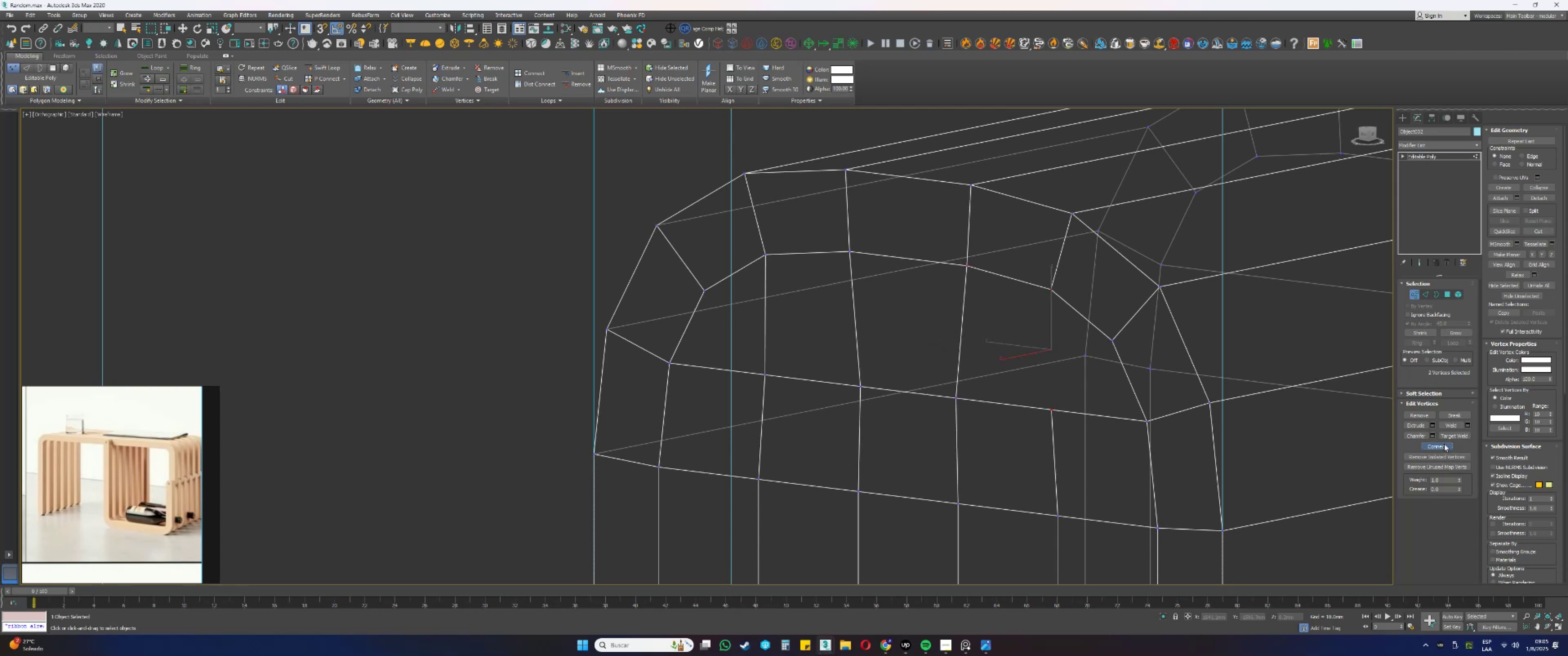 
scroll: coordinate [789, 359], scroll_direction: down, amount: 13.0
 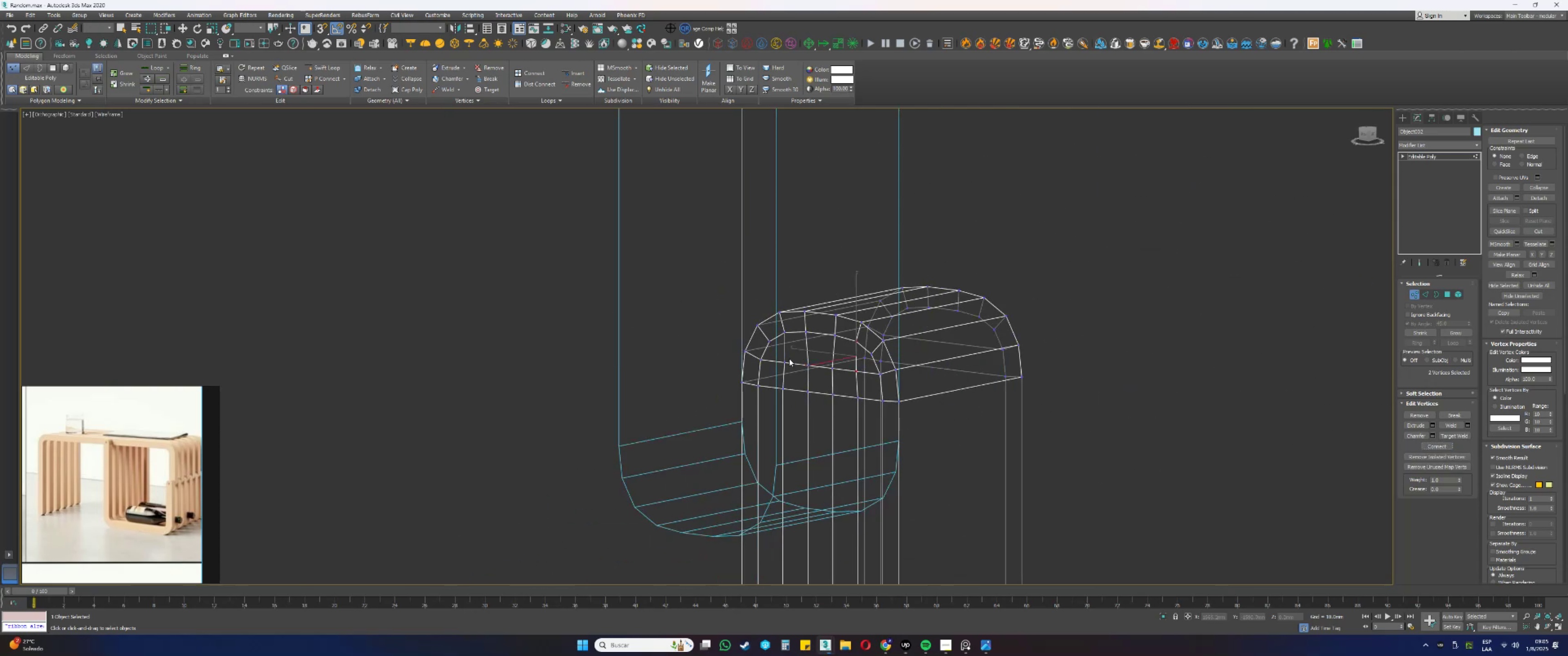 
hold_key(key=AltLeft, duration=0.82)
 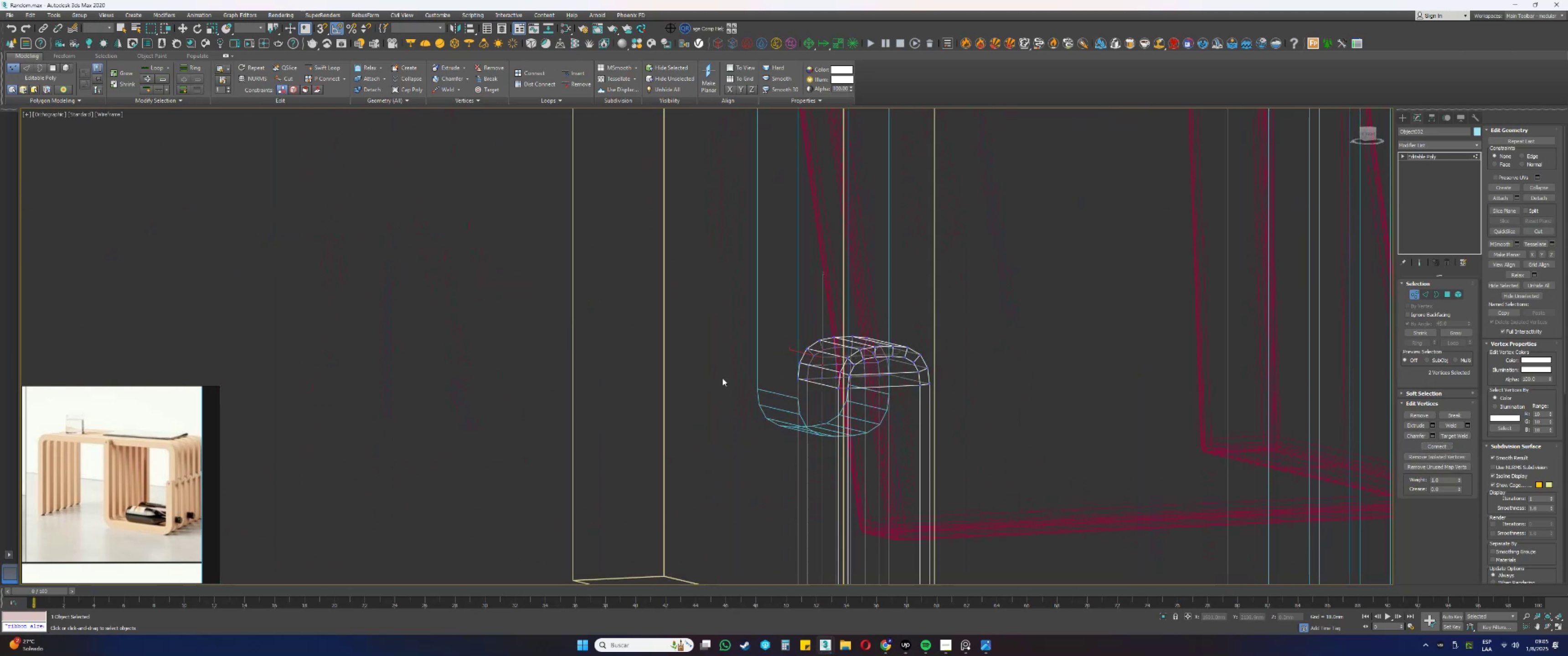 
hold_key(key=AltLeft, duration=0.33)
 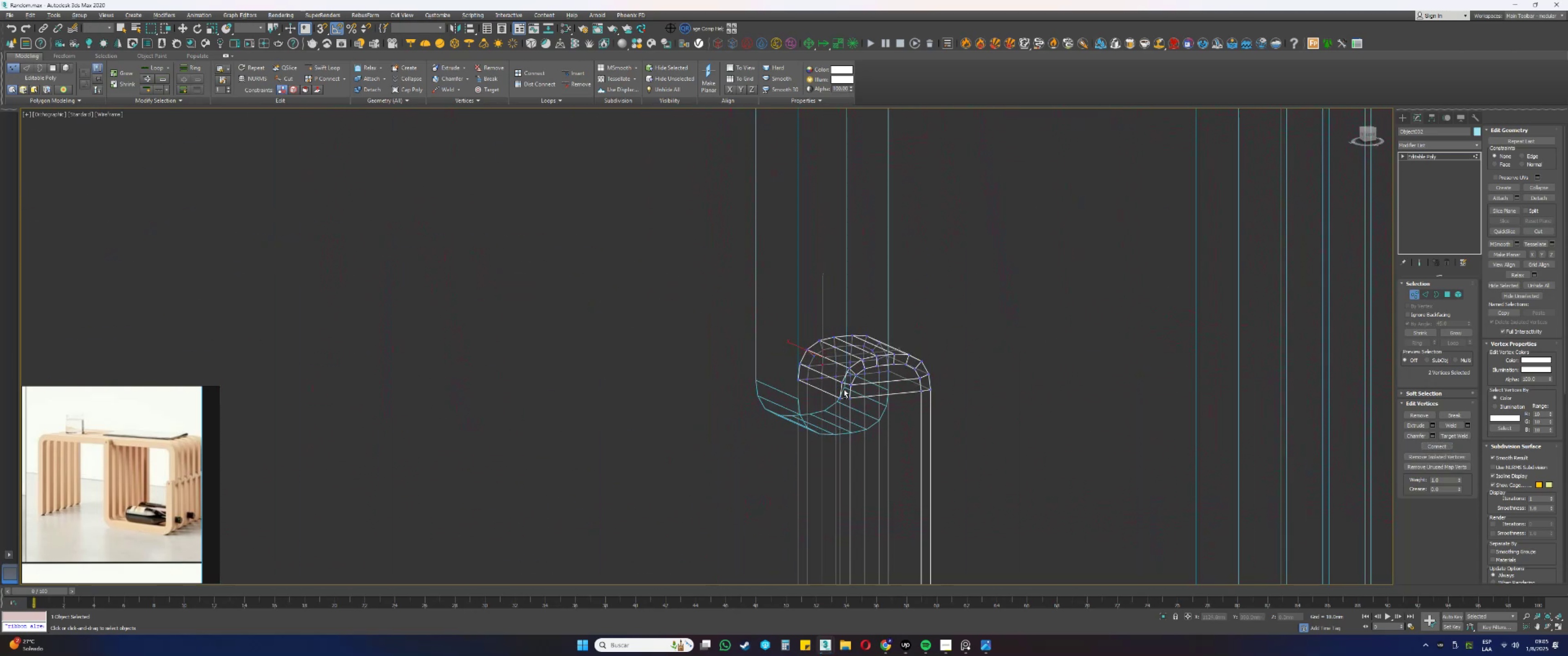 
hold_key(key=AltLeft, duration=0.47)
 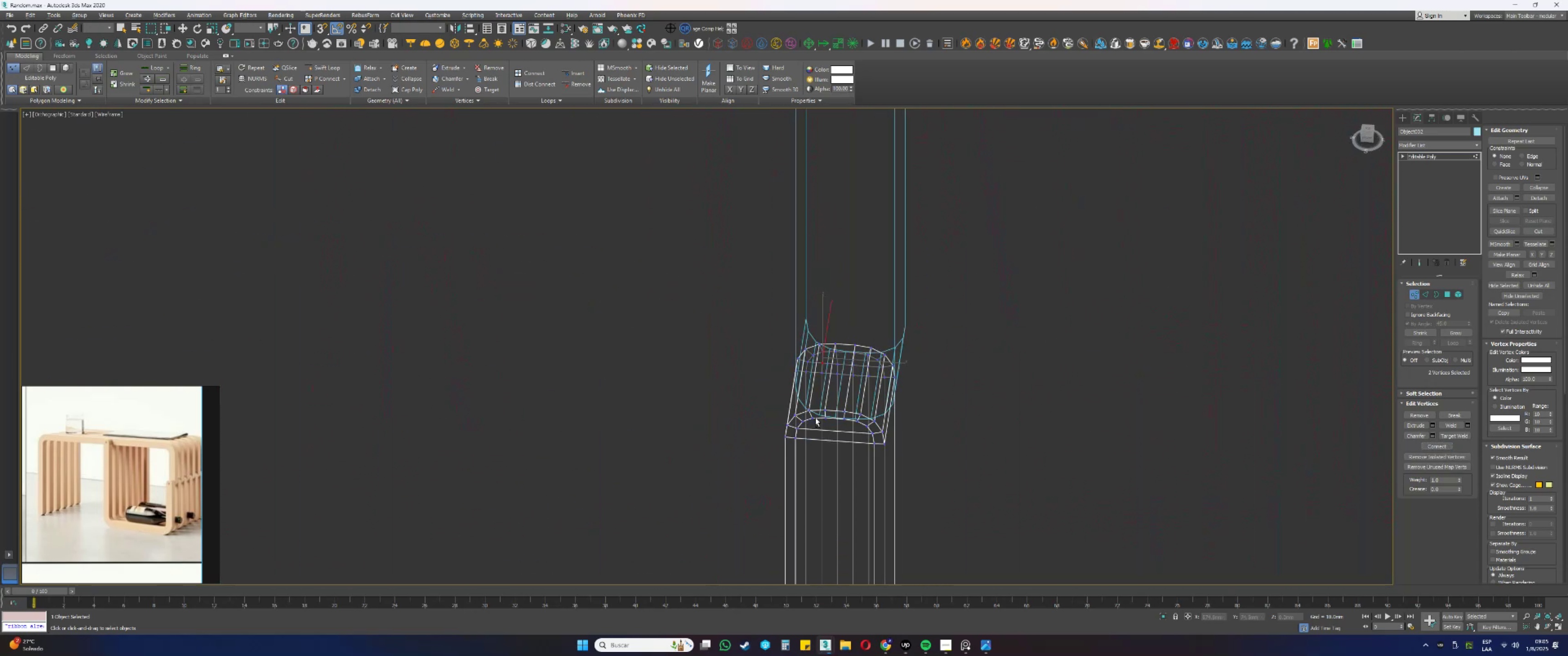 
scroll: coordinate [803, 440], scroll_direction: up, amount: 4.0
 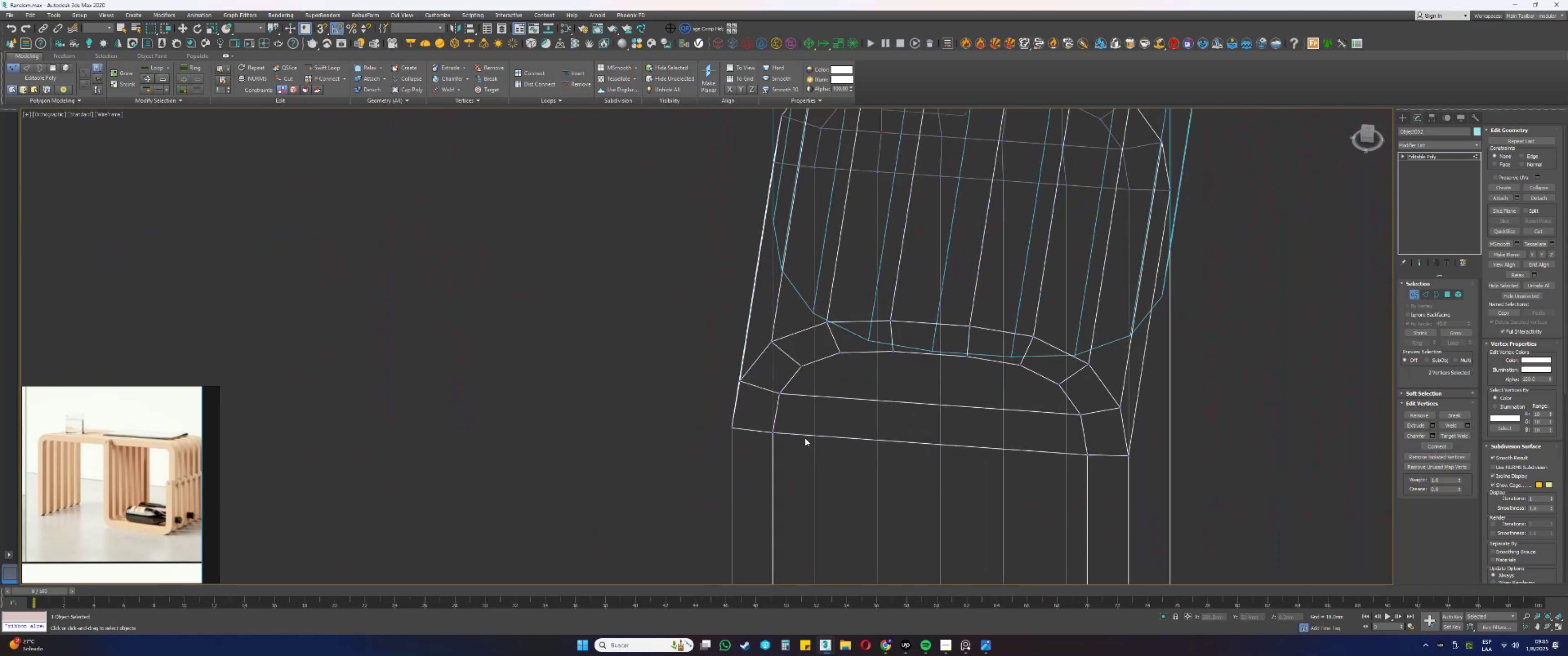 
key(2)
 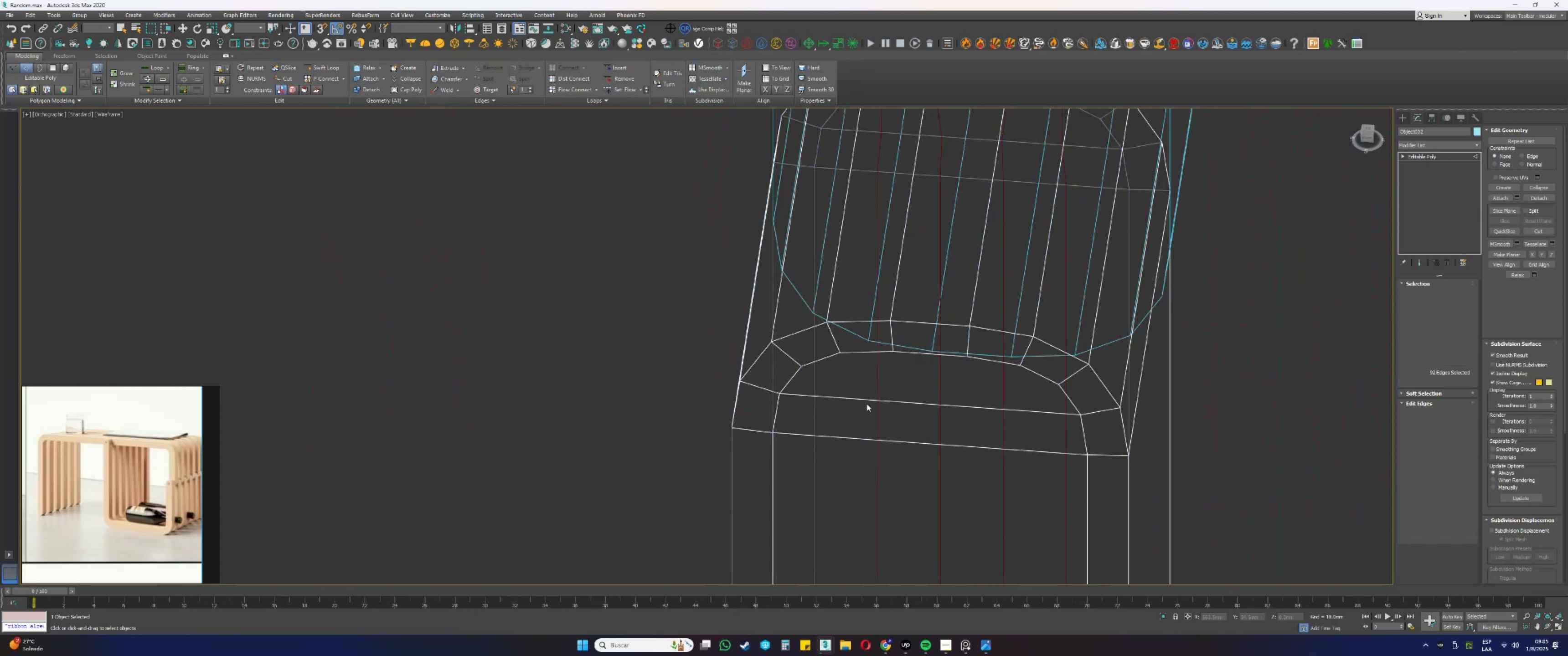 
left_click([870, 401])
 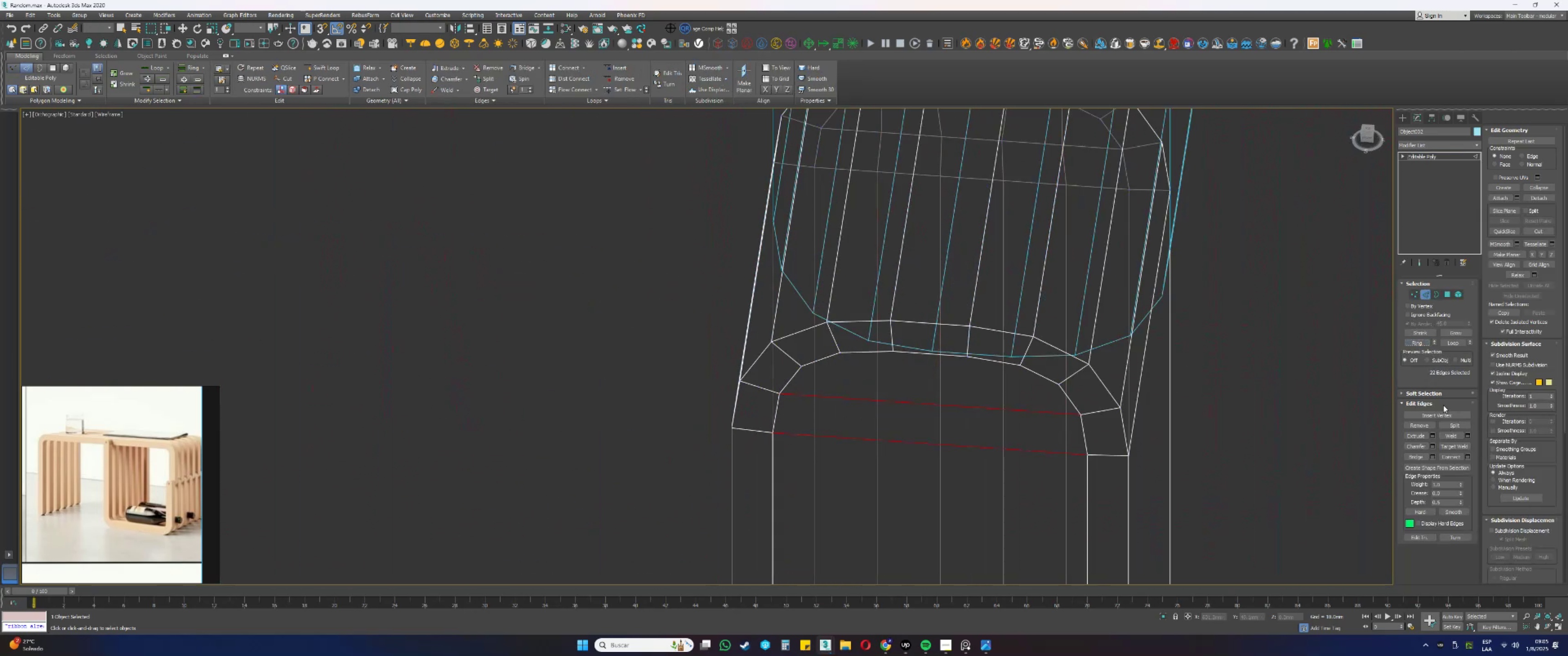 
left_click([1449, 456])
 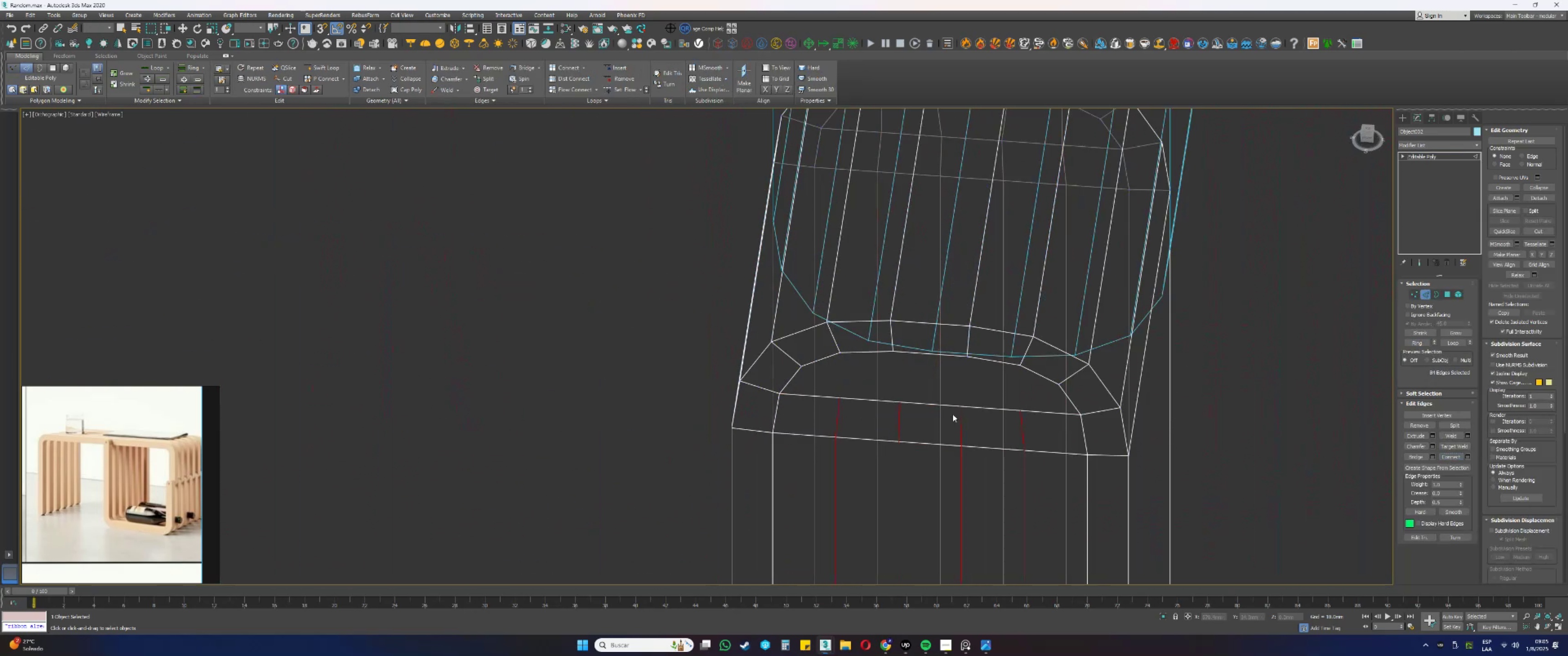 
key(1)
 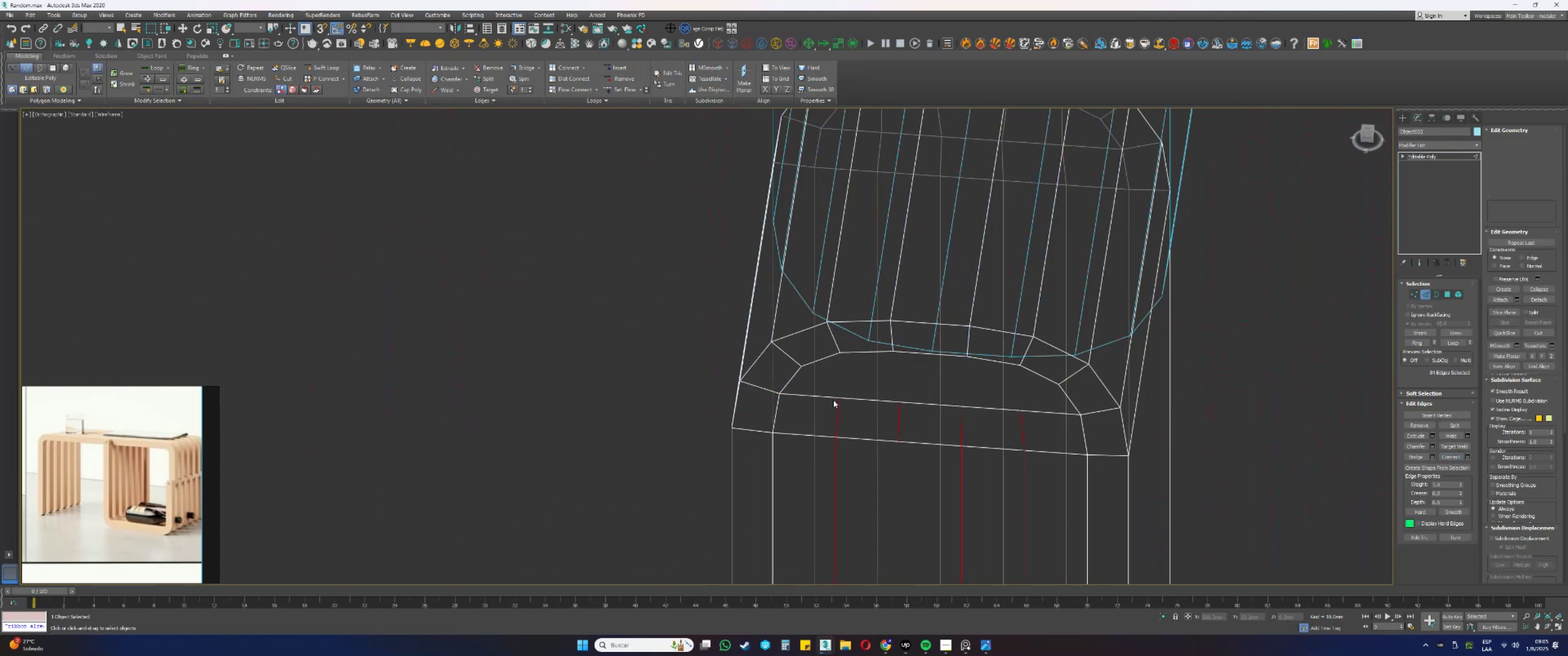 
left_click_drag(start_coordinate=[848, 405], to_coordinate=[836, 348])
 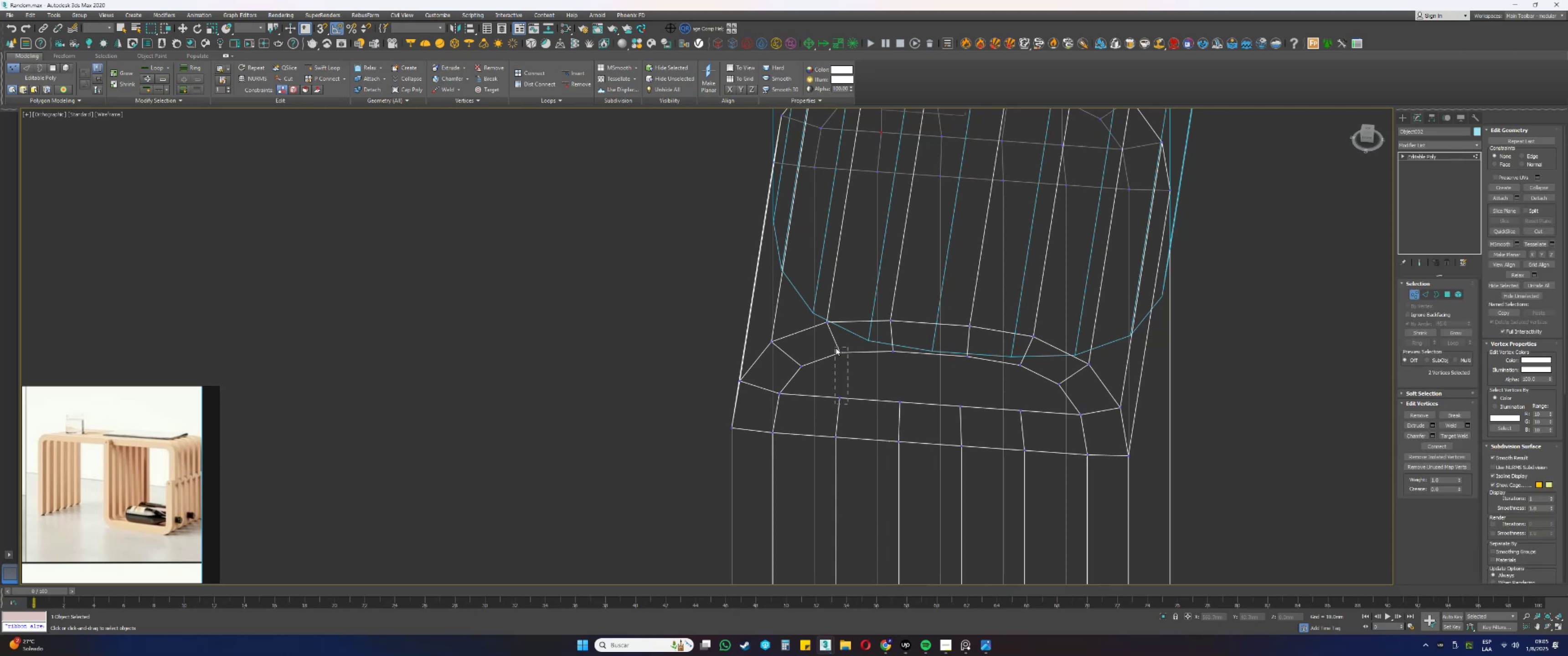 
scroll: coordinate [845, 362], scroll_direction: up, amount: 1.0
 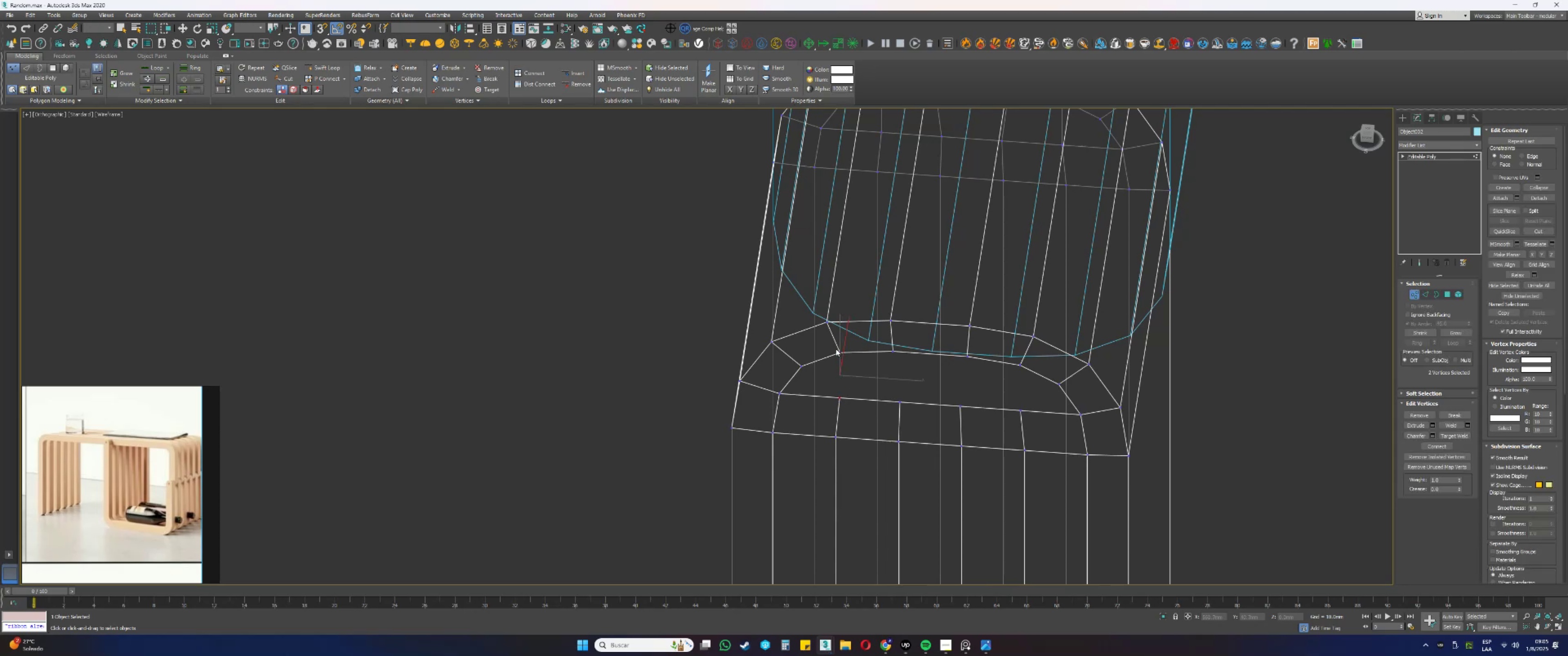 
key(Meta+MetaLeft)
 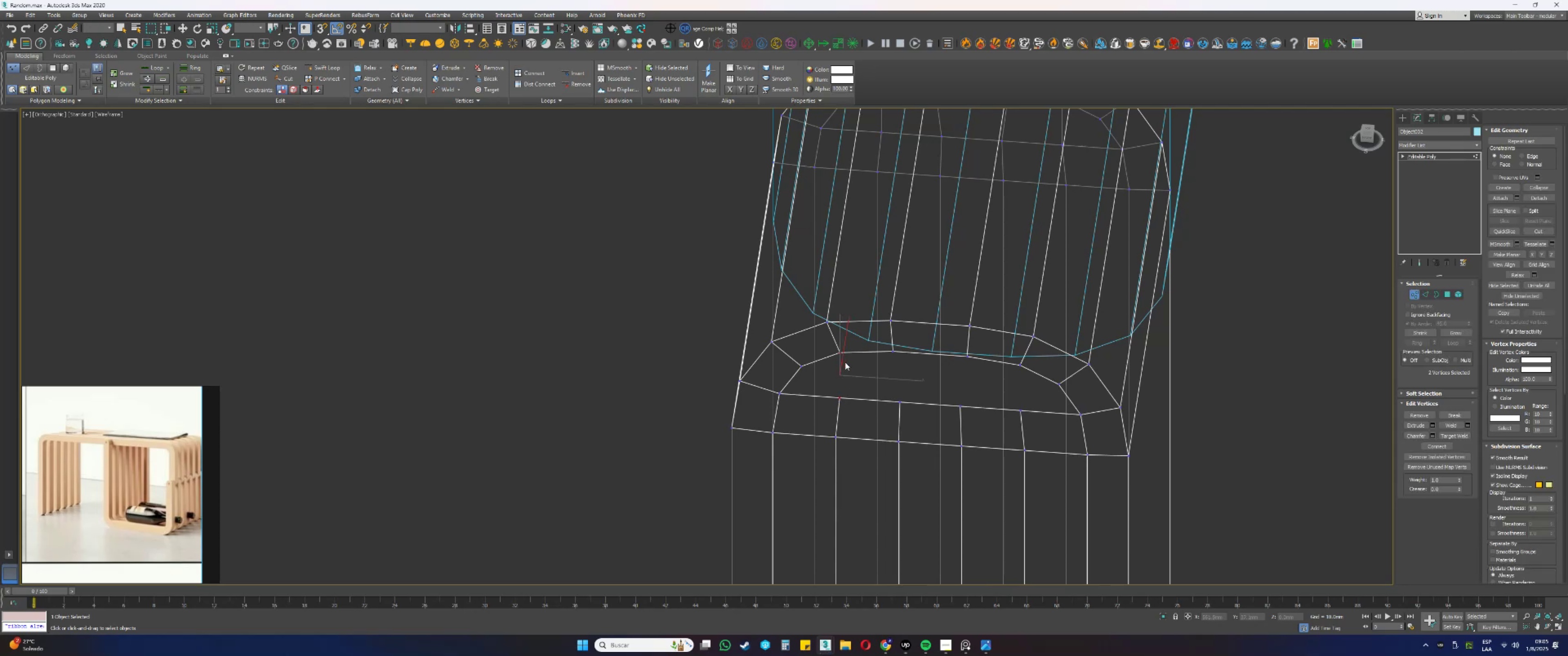 
hold_key(key=AltLeft, duration=0.36)
 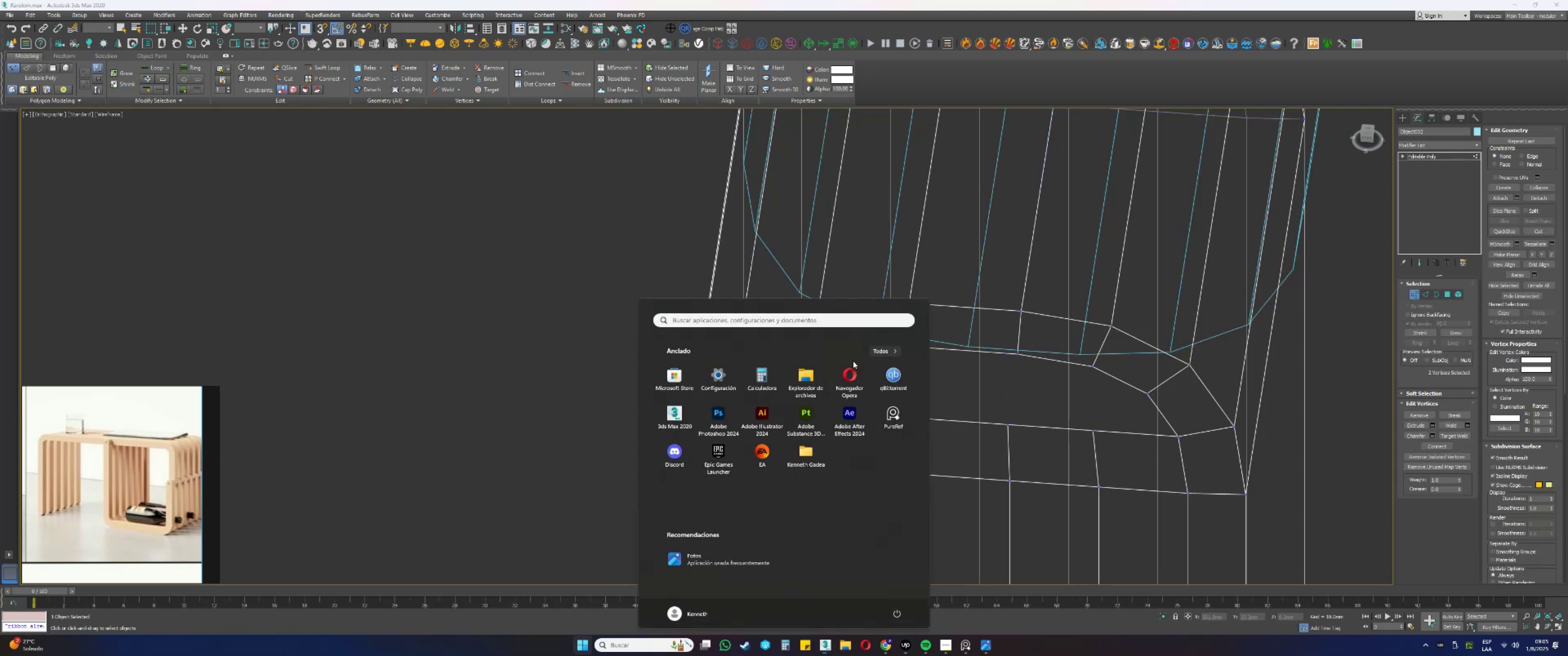 
key(Escape)
 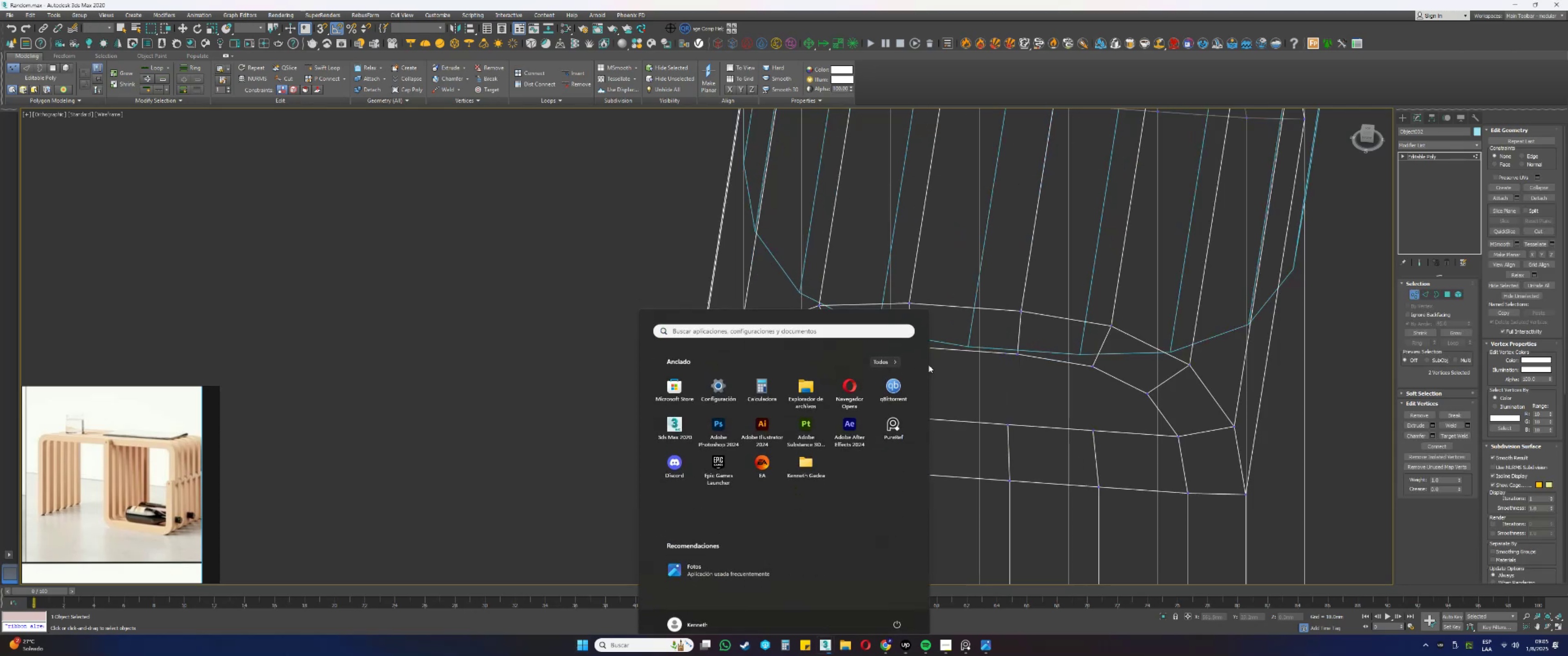 
hold_key(key=AltLeft, duration=0.41)
 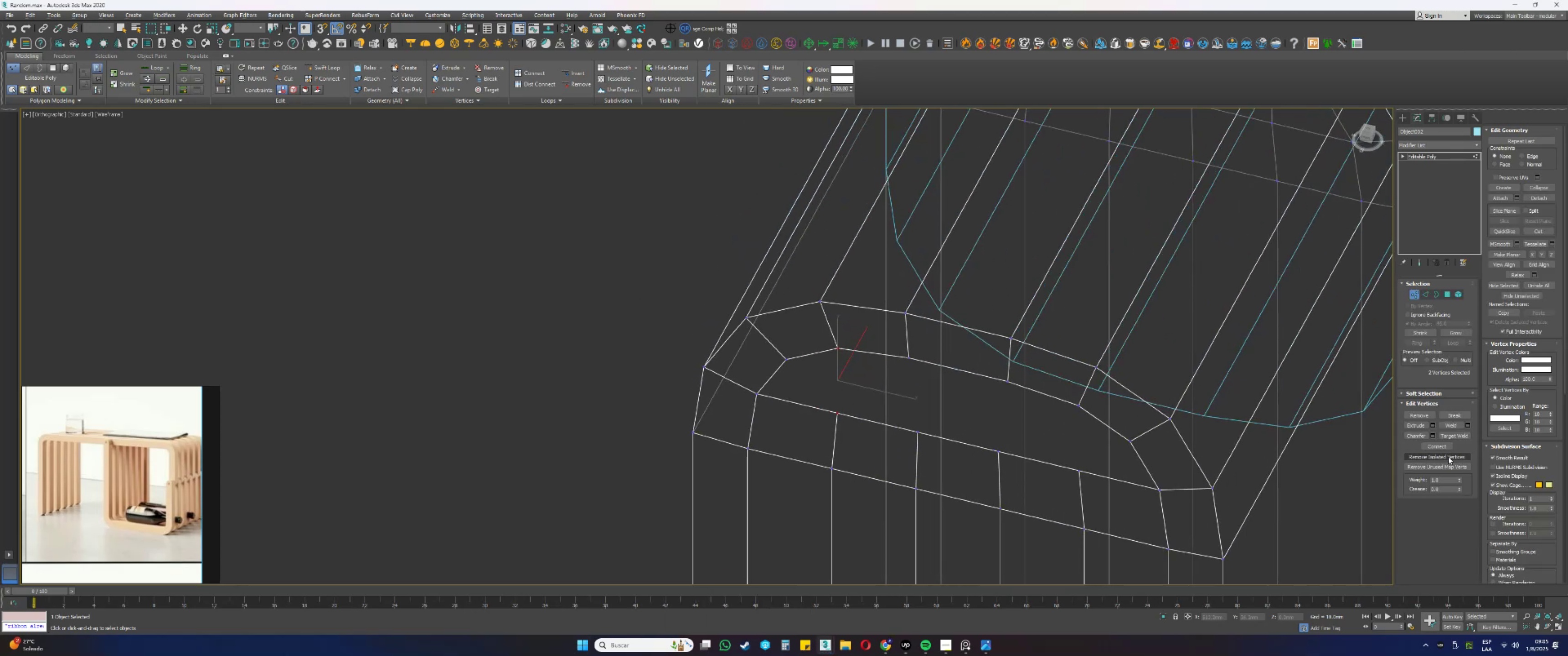 
left_click([1436, 442])
 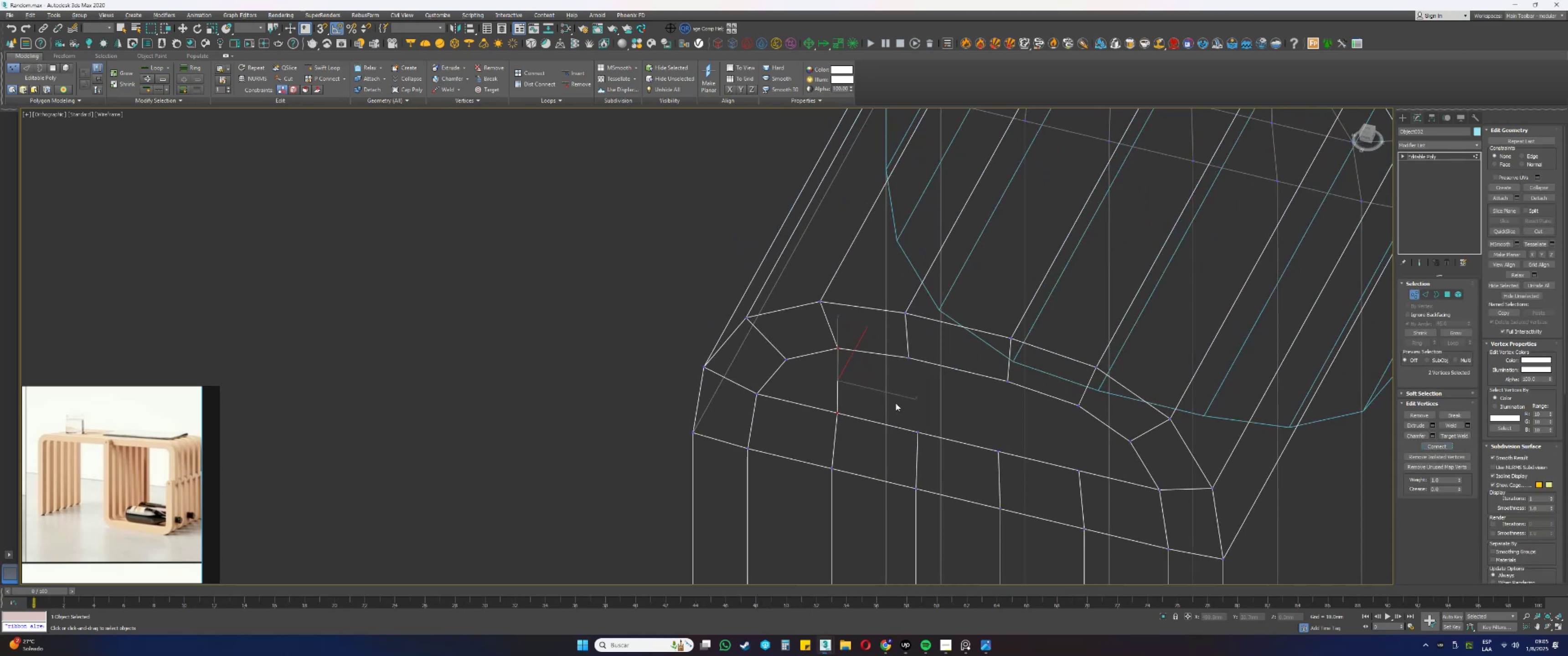 
left_click_drag(start_coordinate=[922, 441], to_coordinate=[883, 350])
 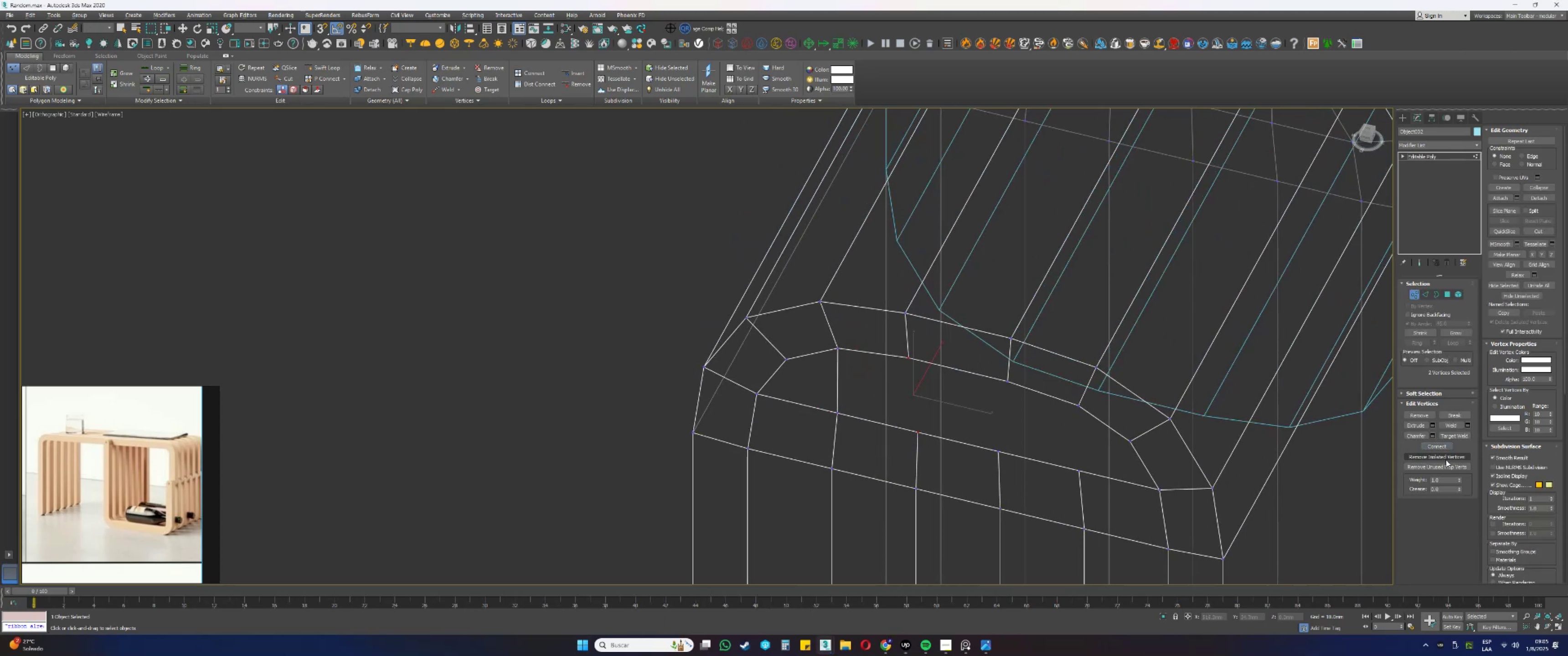 
left_click([1425, 447])
 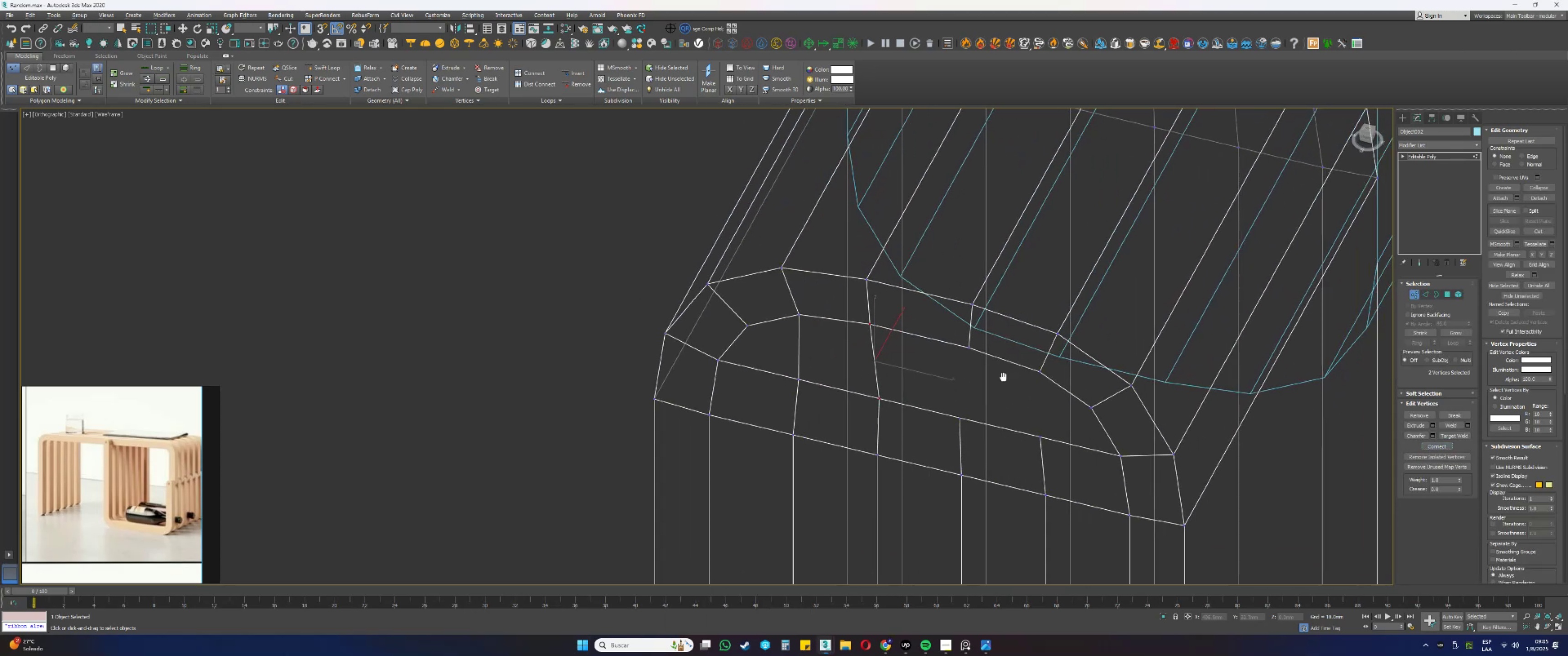 
left_click_drag(start_coordinate=[981, 420], to_coordinate=[929, 341])
 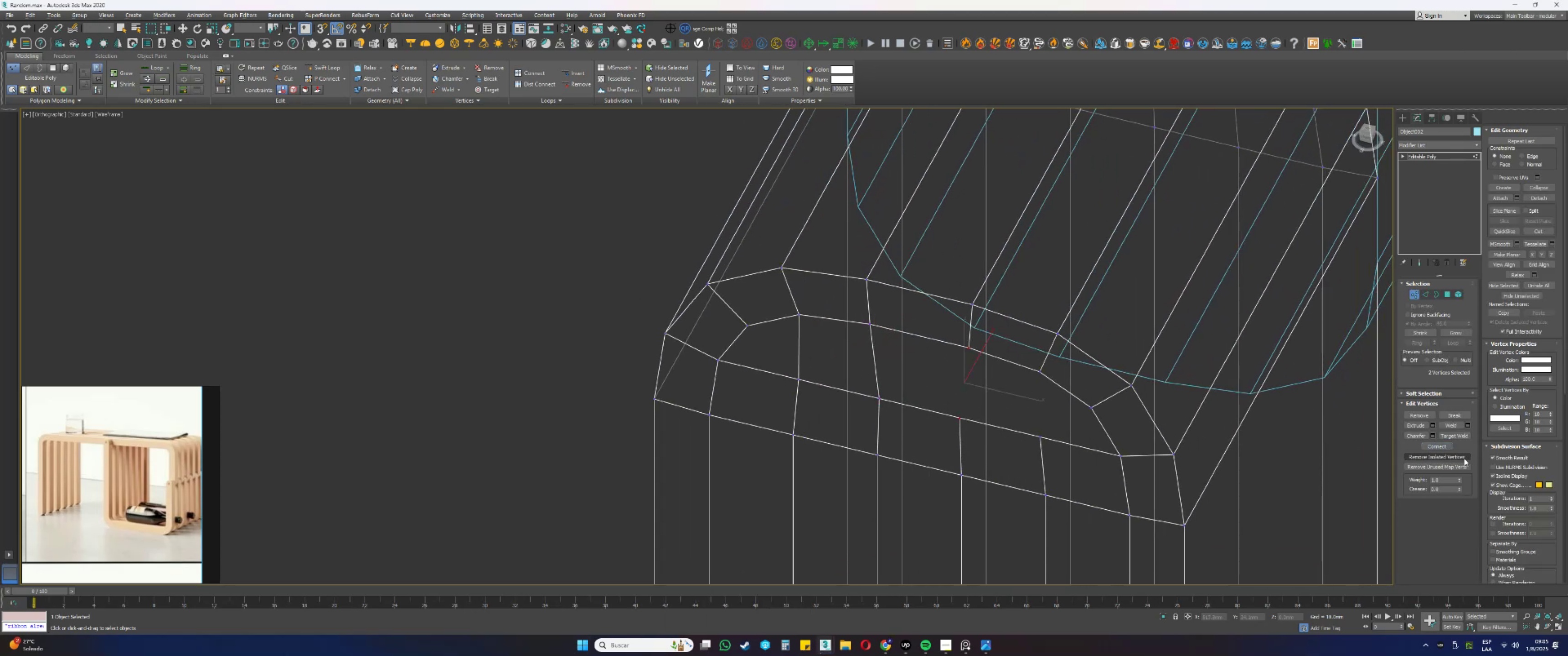 
left_click([1445, 449])
 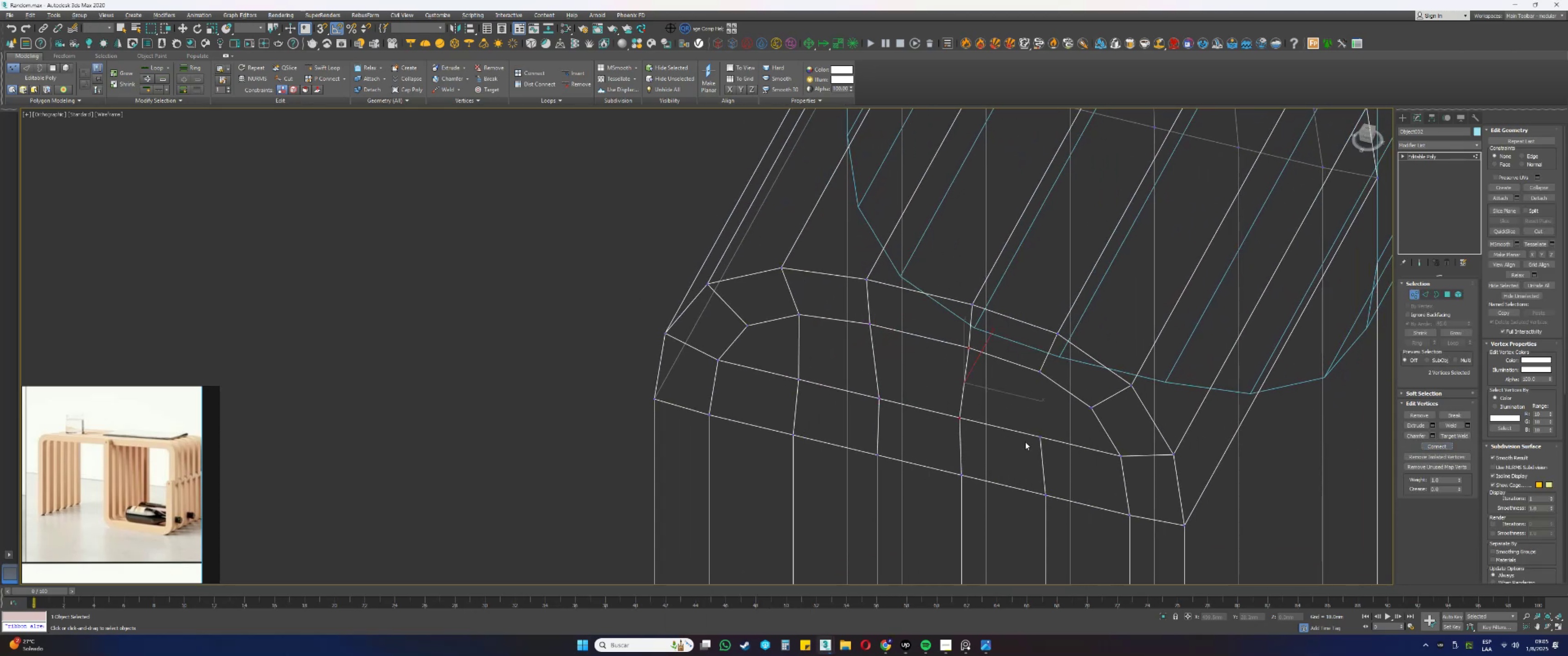 
left_click_drag(start_coordinate=[1057, 448], to_coordinate=[1027, 368])
 